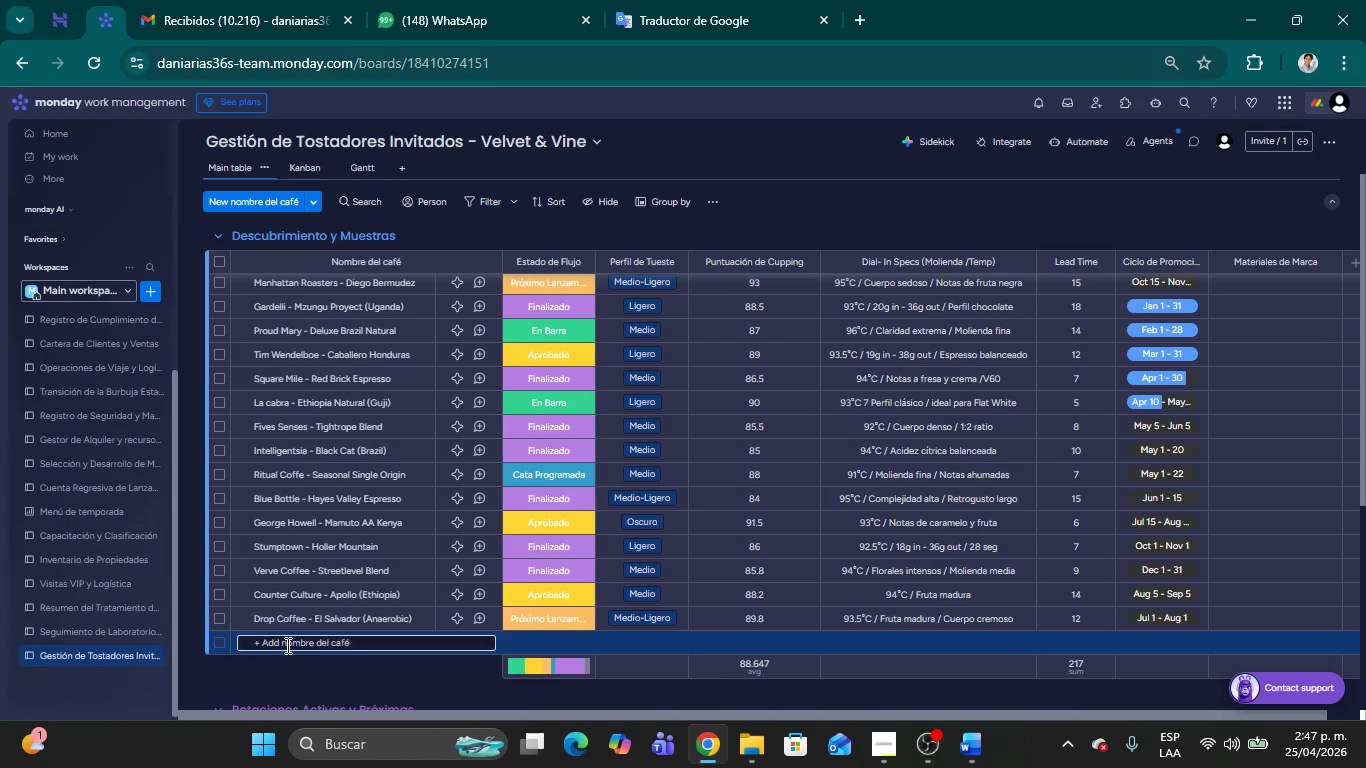 
type(Caf;e starBuk)
key(Backspace)
type(cks)
 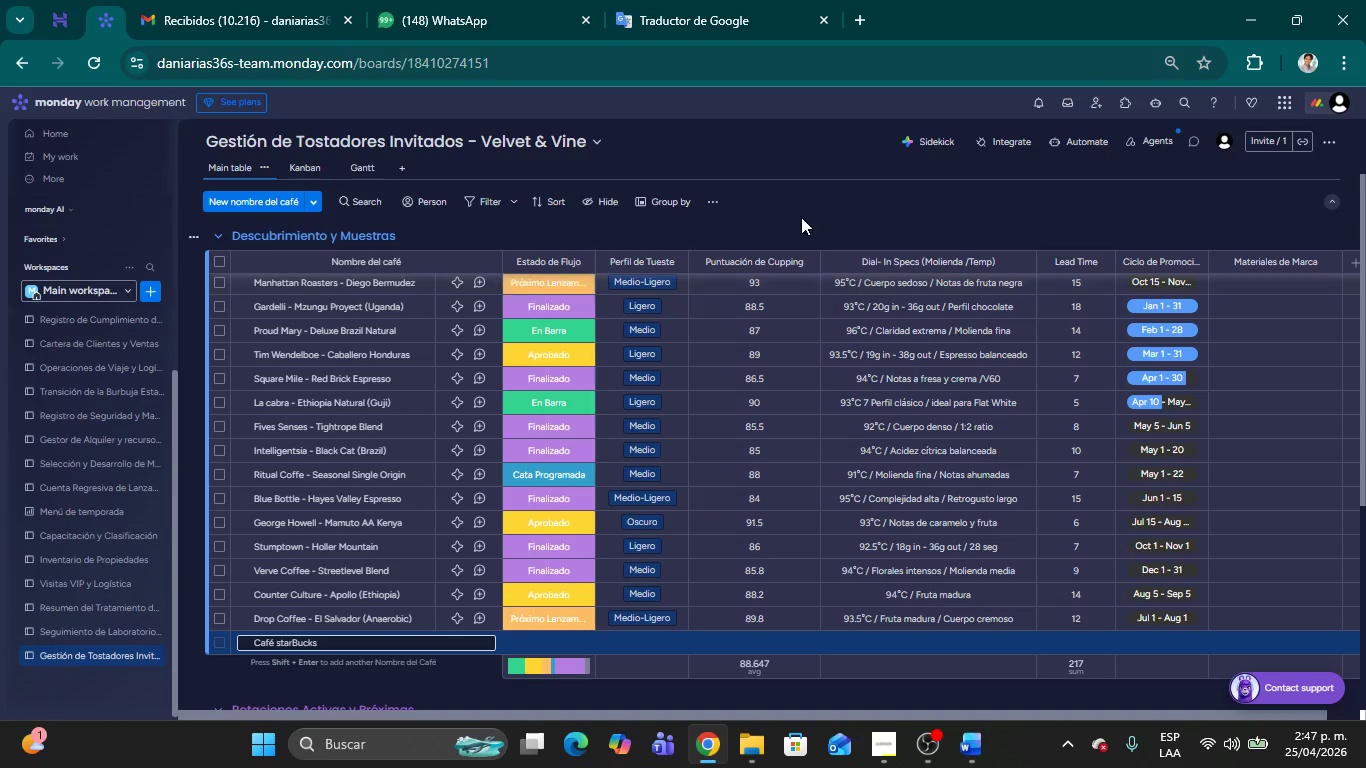 
left_click([815, 212])
 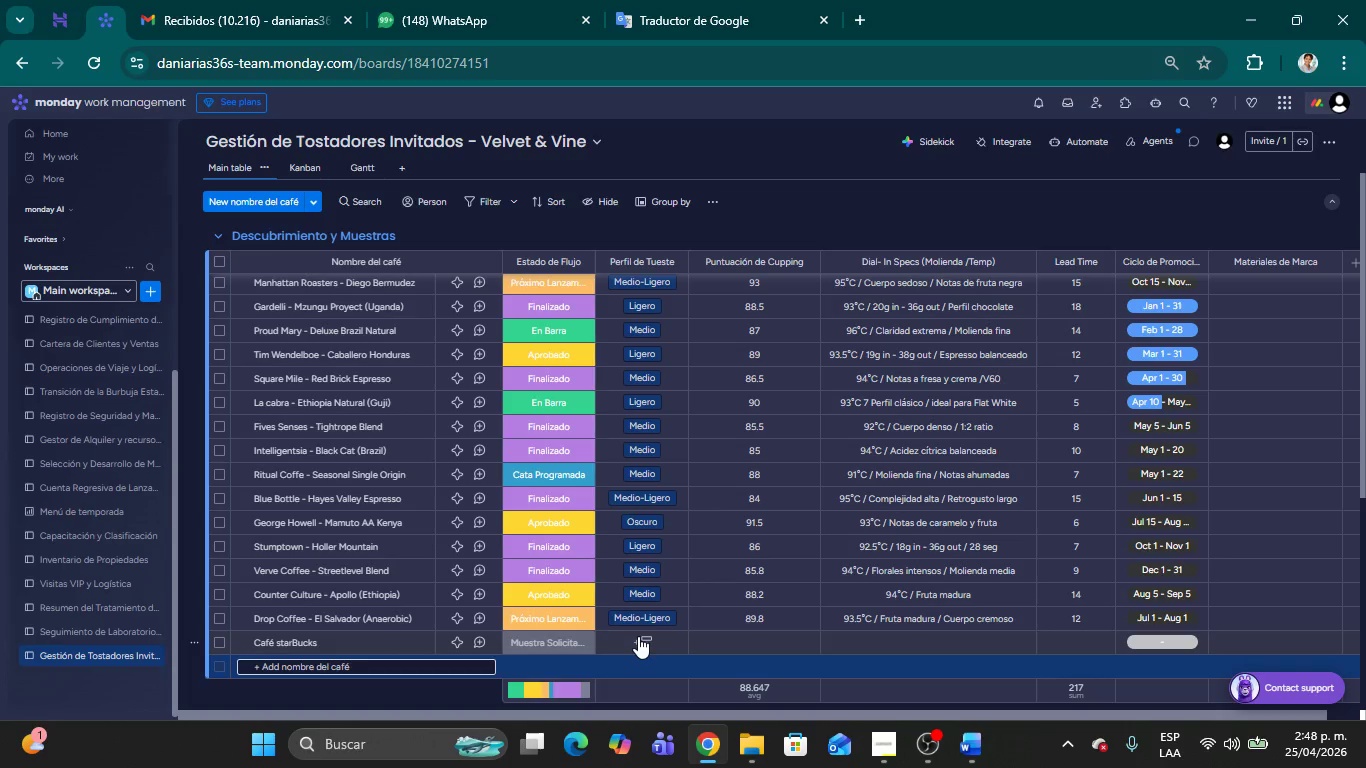 
left_click([568, 640])
 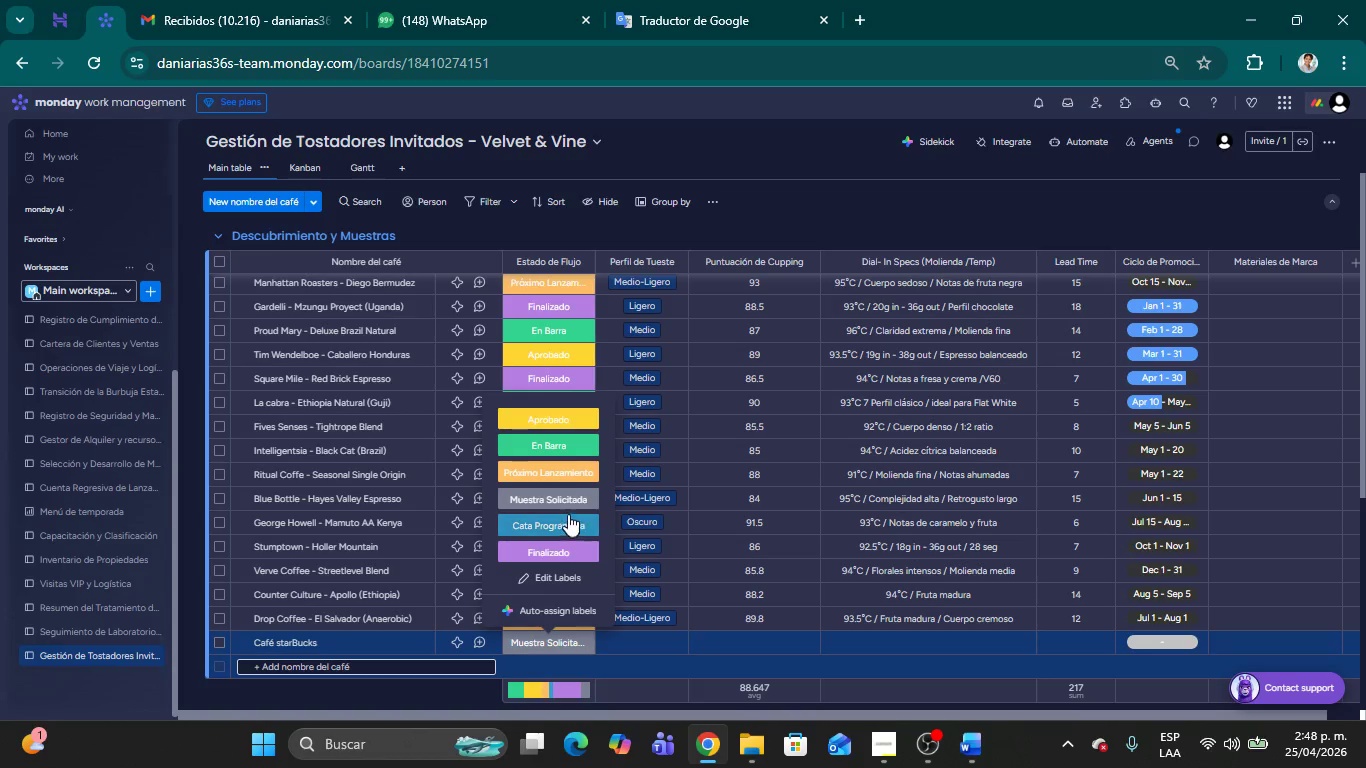 
wait(6.22)
 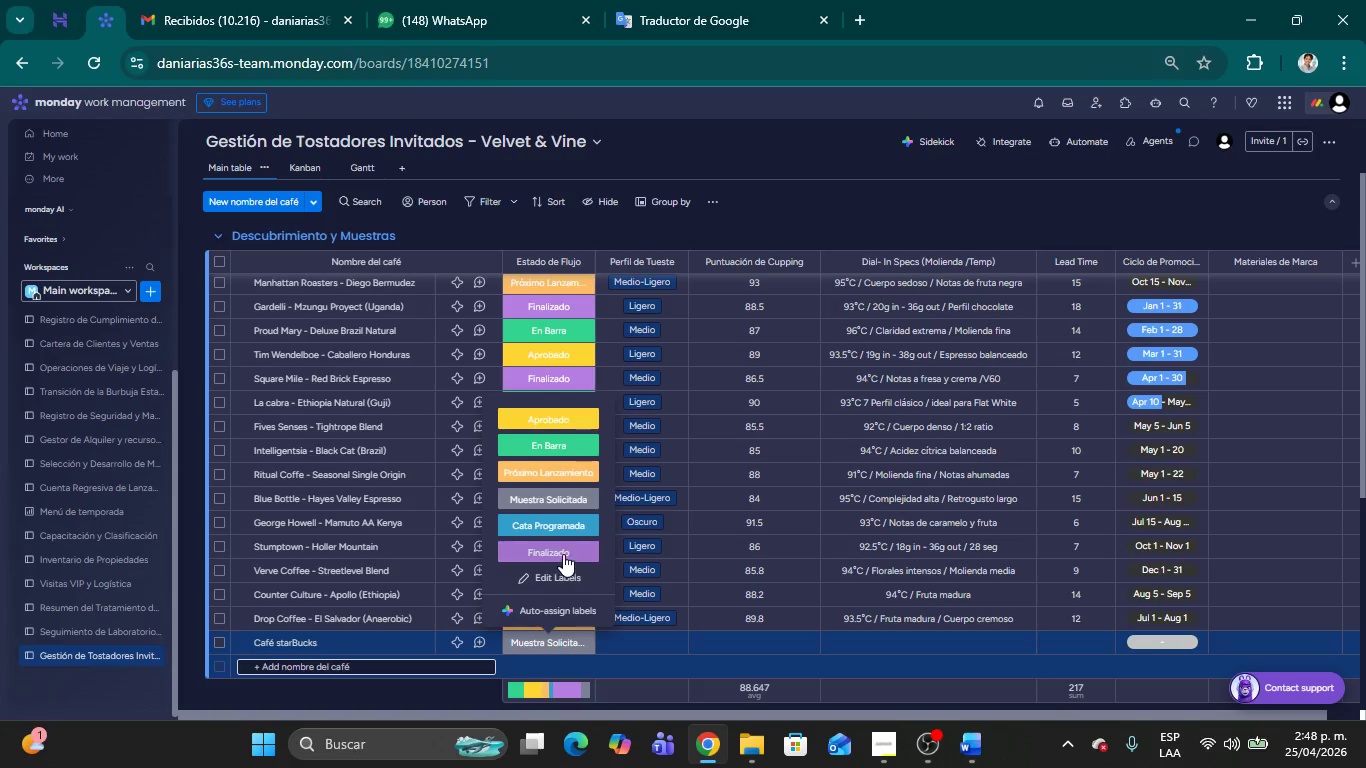 
left_click([558, 495])
 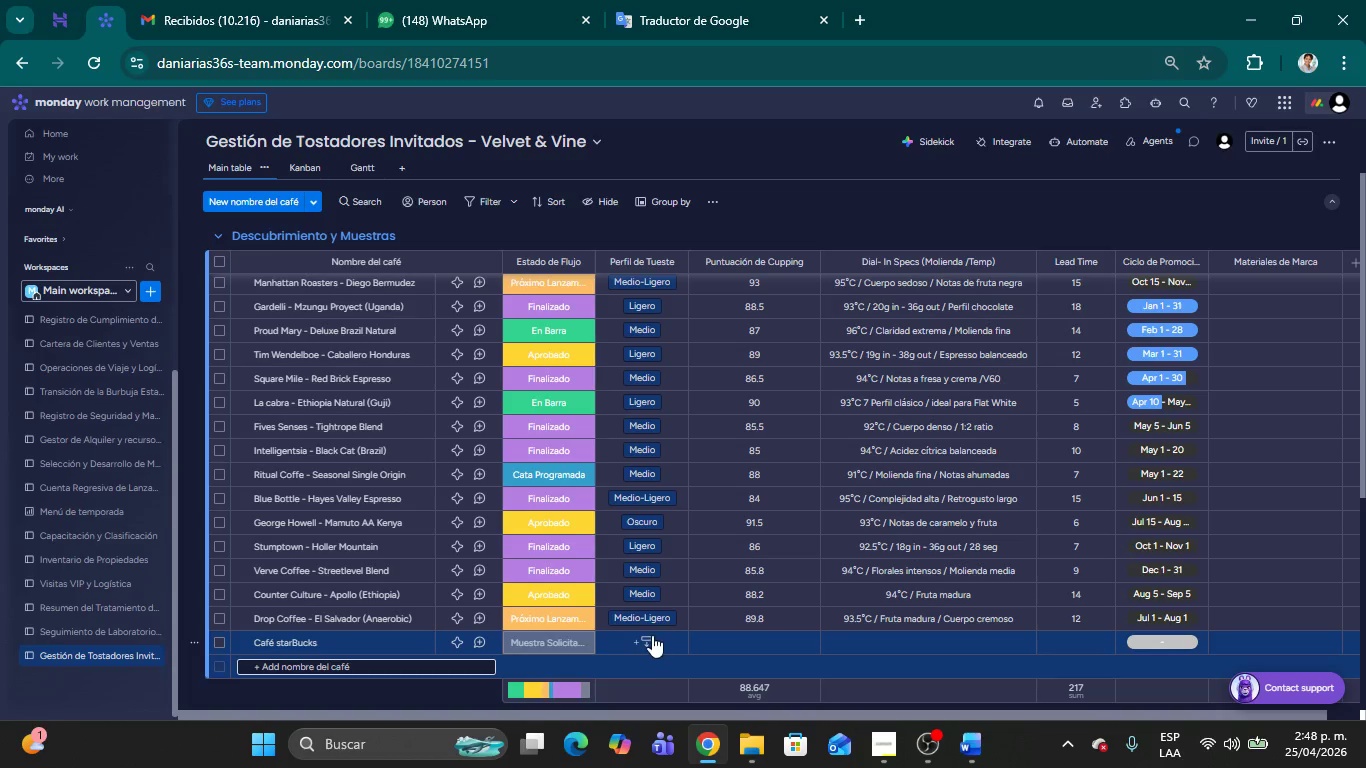 
left_click([645, 635])
 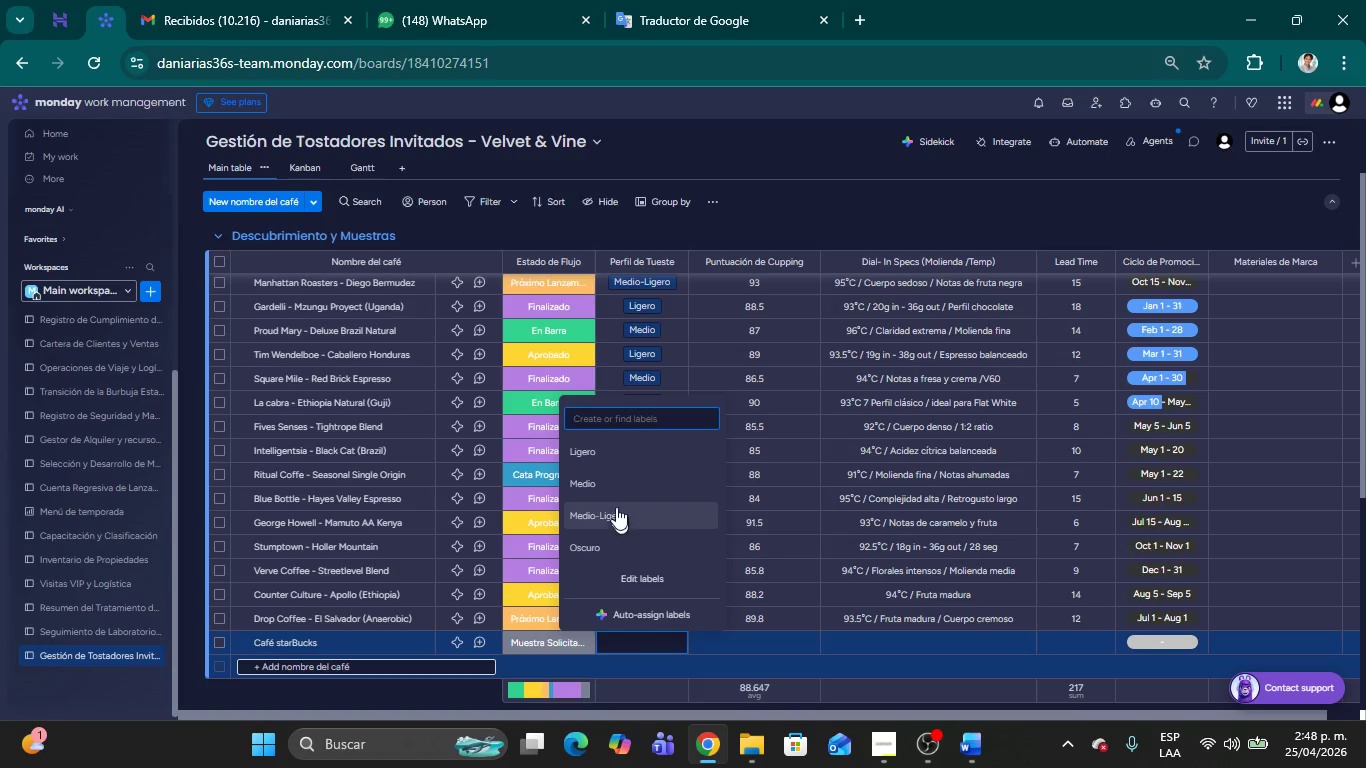 
left_click([598, 483])
 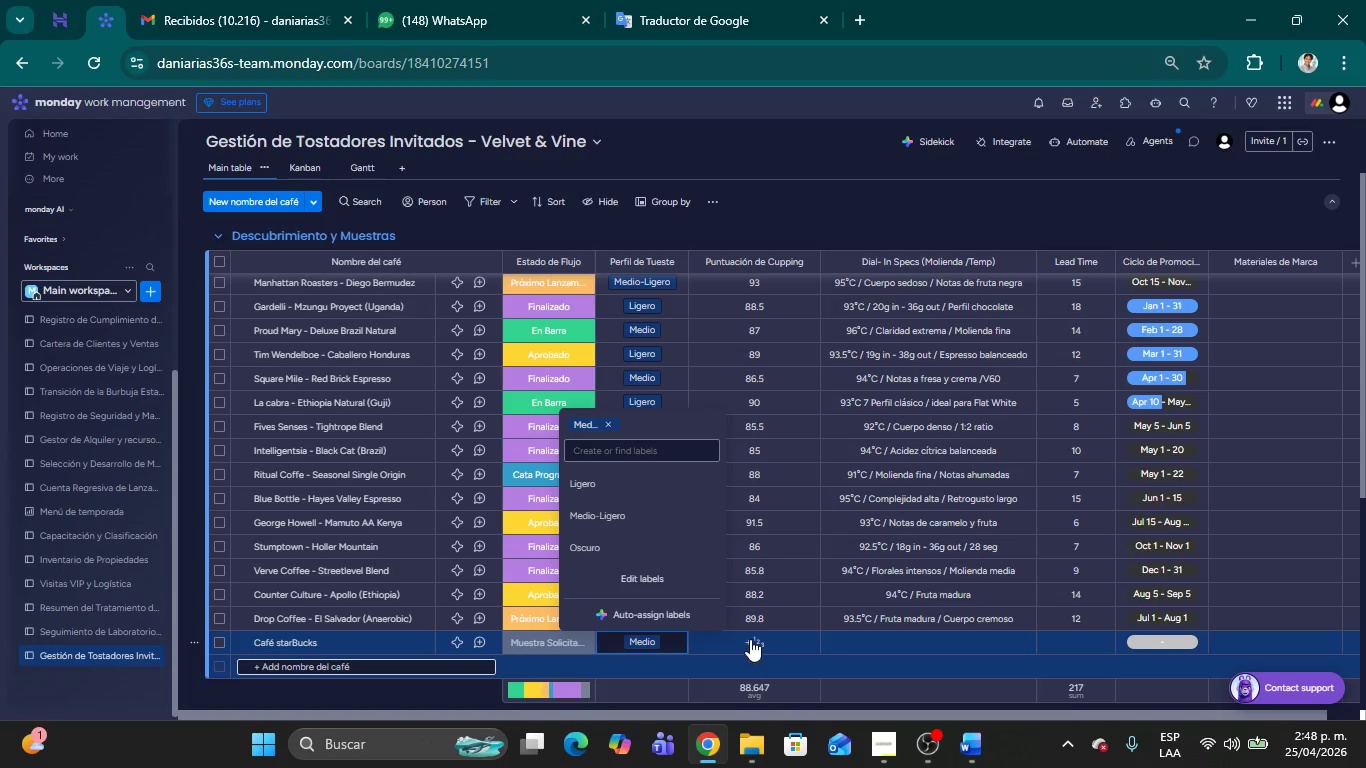 
left_click([750, 639])
 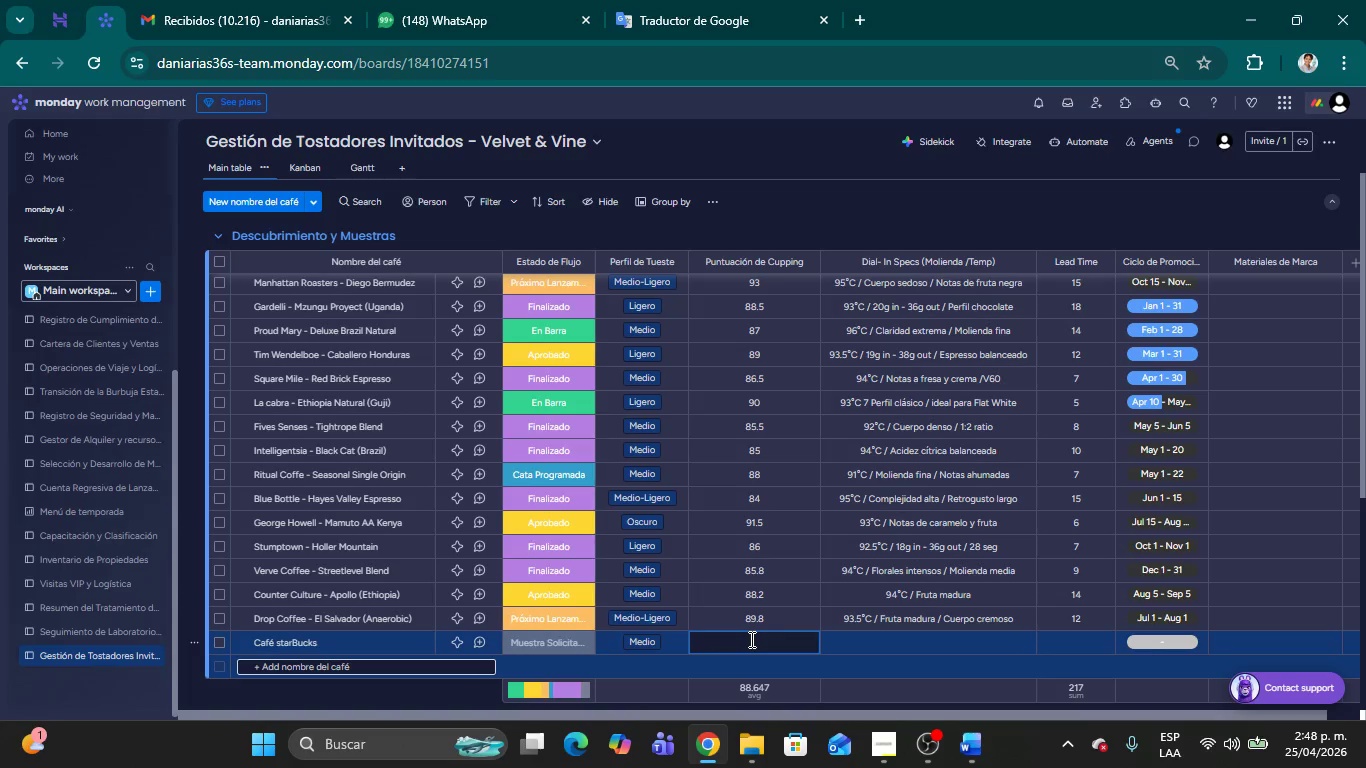 
type(85.4)
 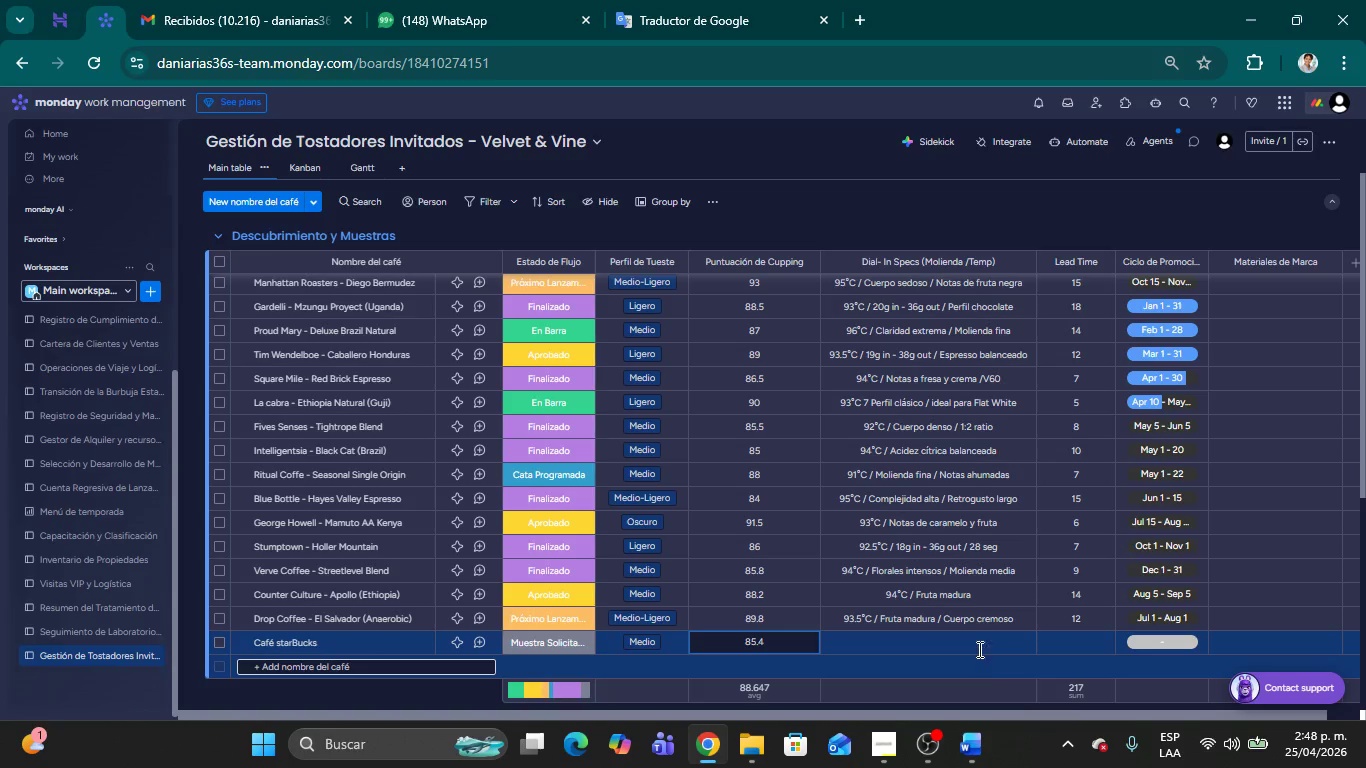 
left_click([974, 645])
 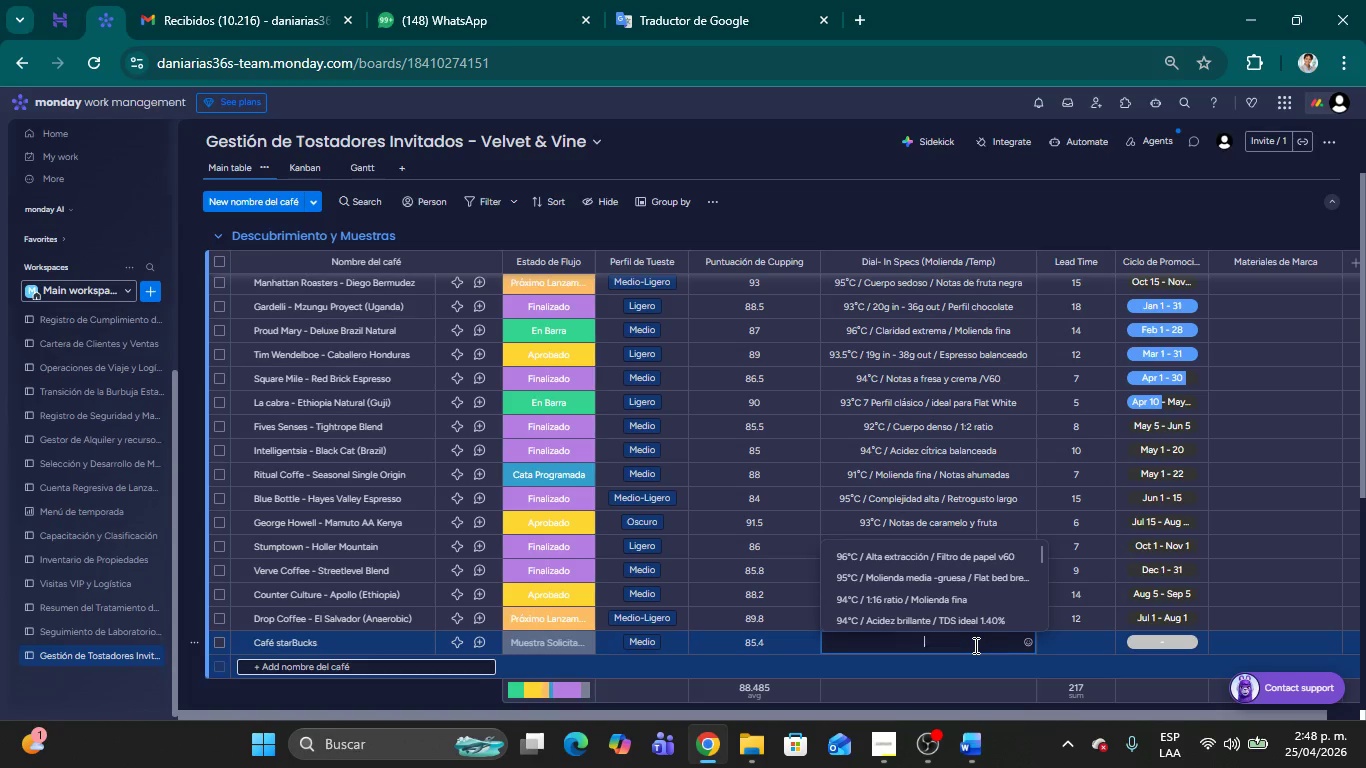 
type(95|C Frutal)
 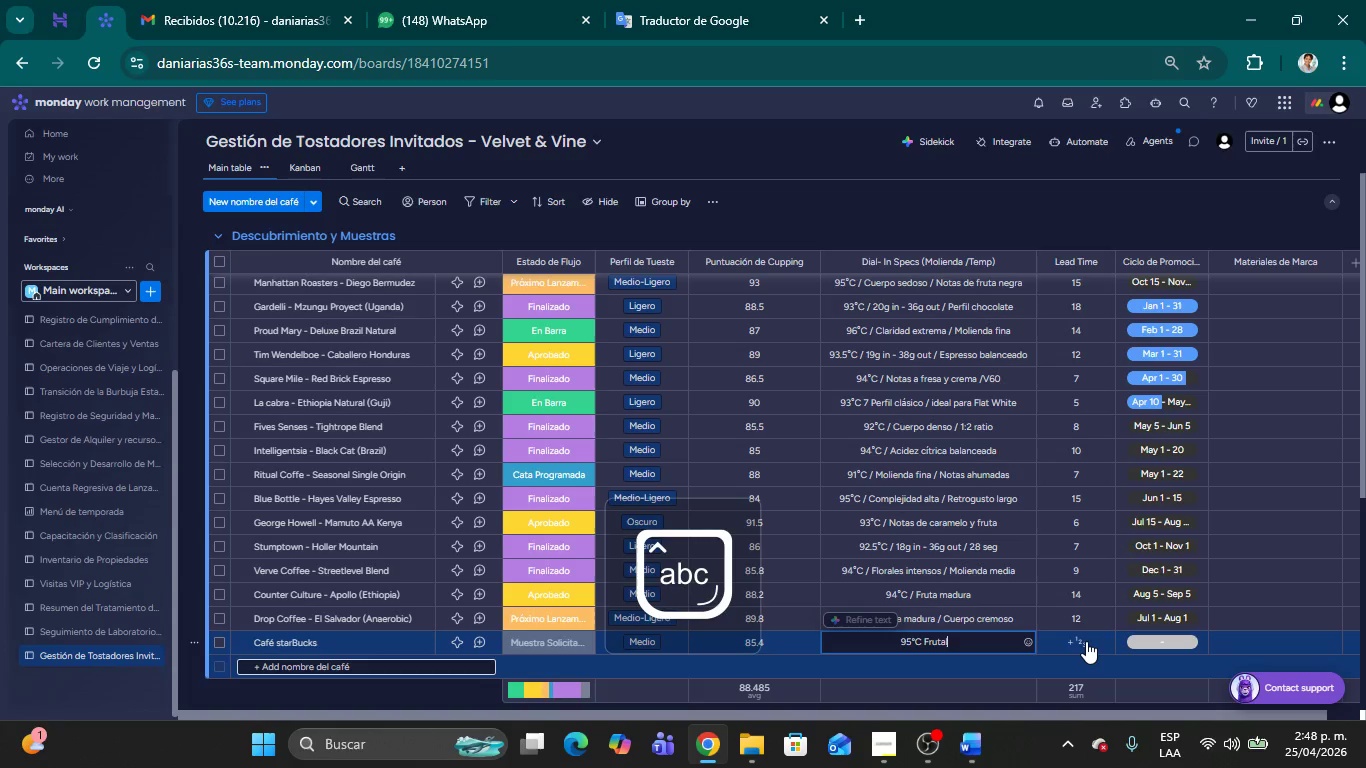 
left_click([1082, 640])
 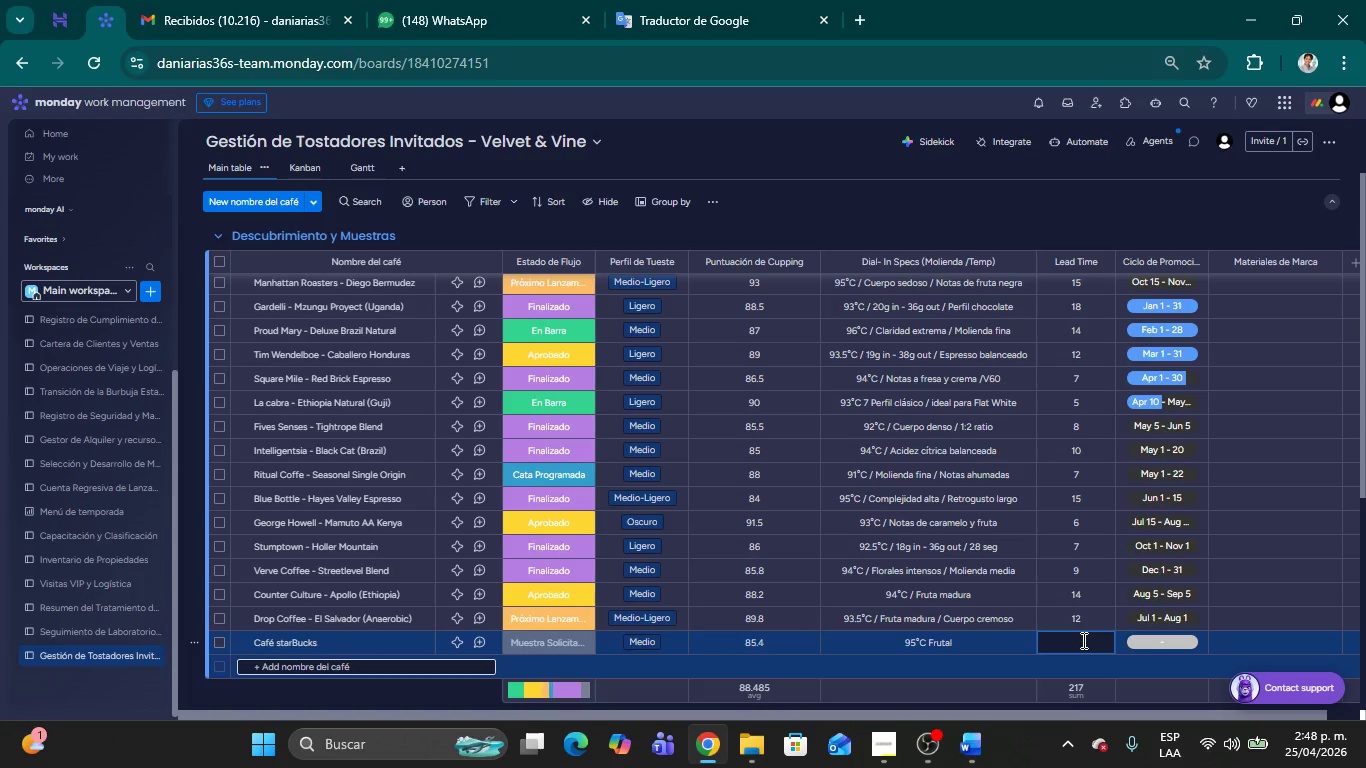 
type(14)
 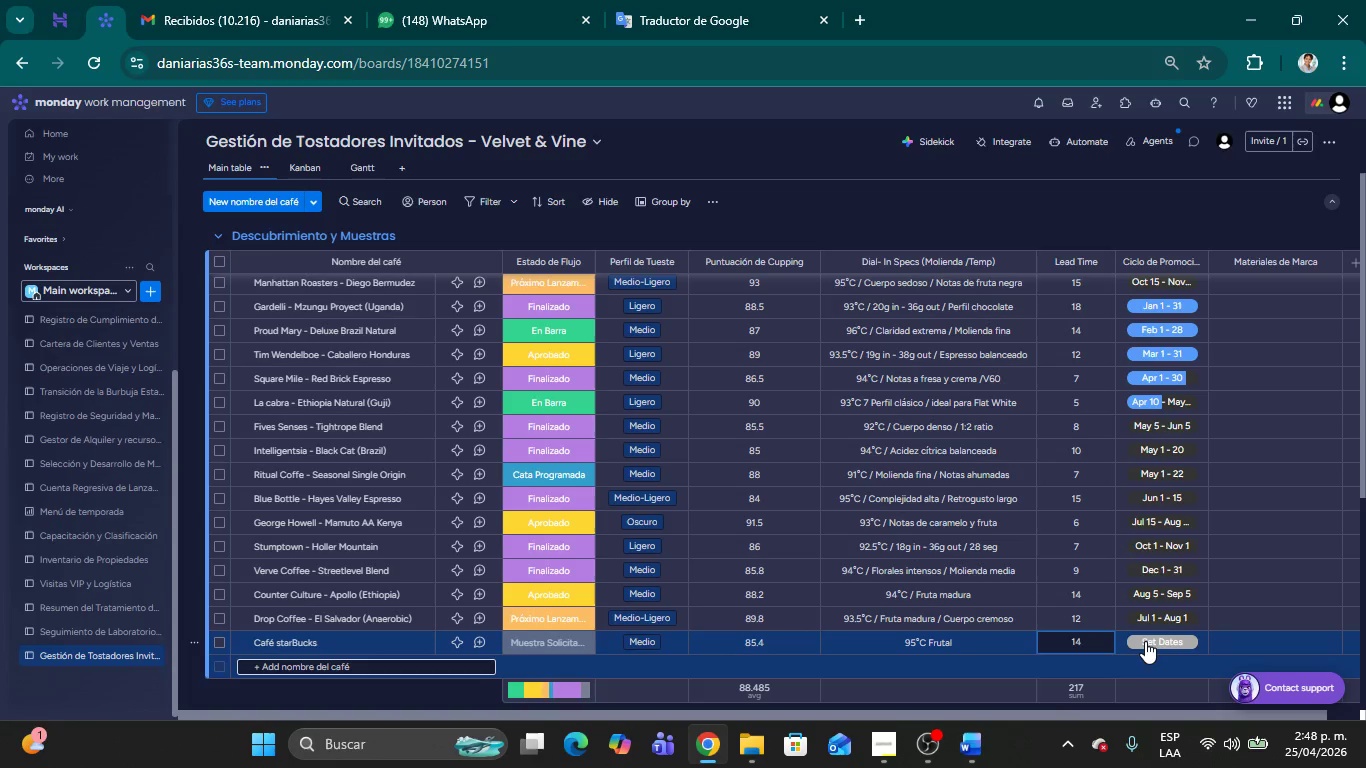 
left_click([1145, 641])
 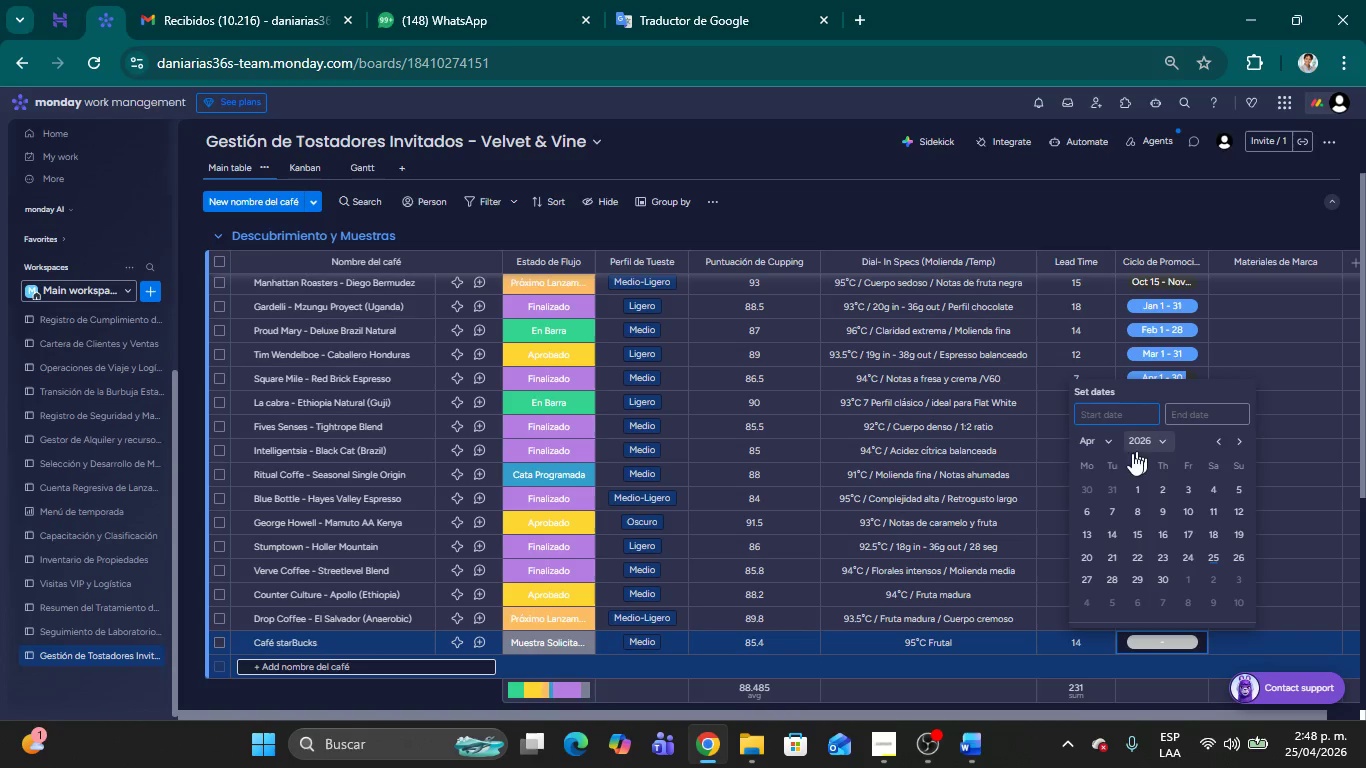 
left_click([1135, 485])
 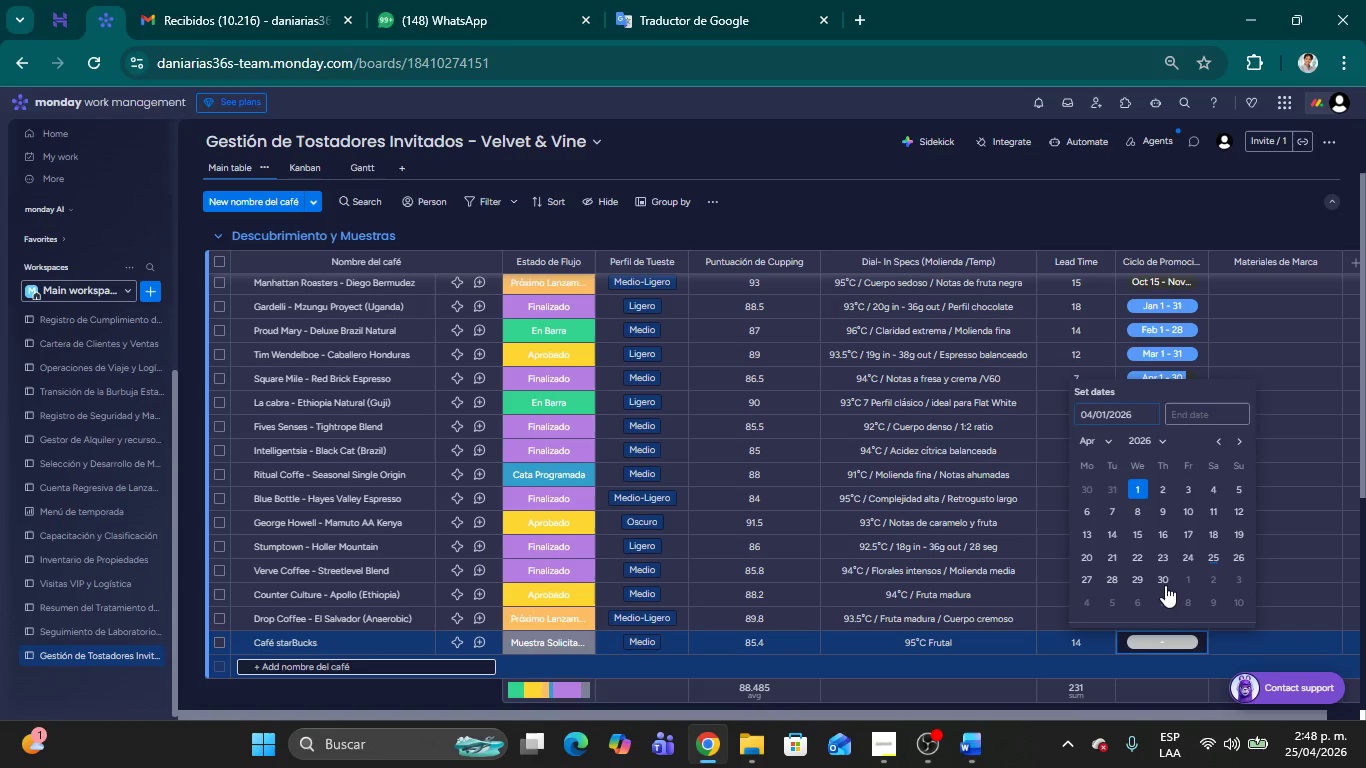 
left_click([1165, 583])
 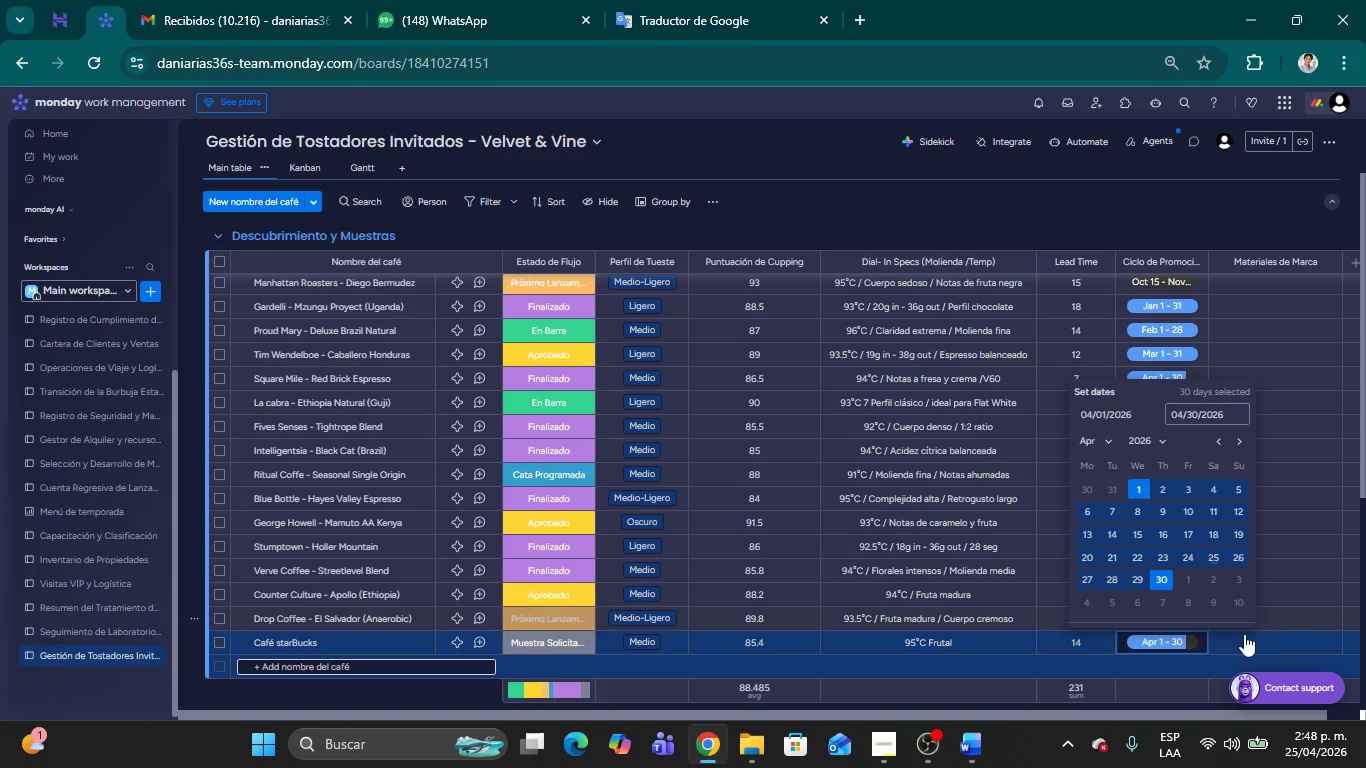 
left_click([1277, 639])
 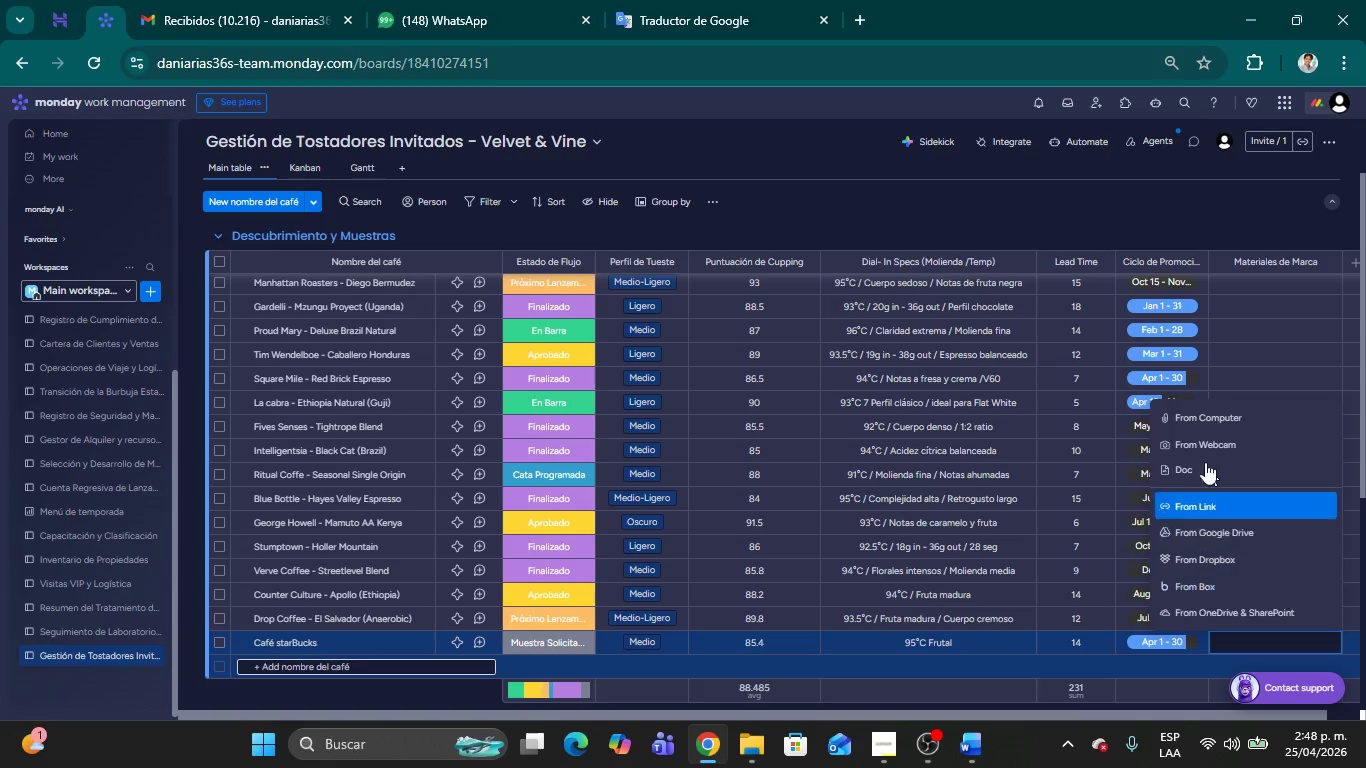 
left_click([1193, 417])
 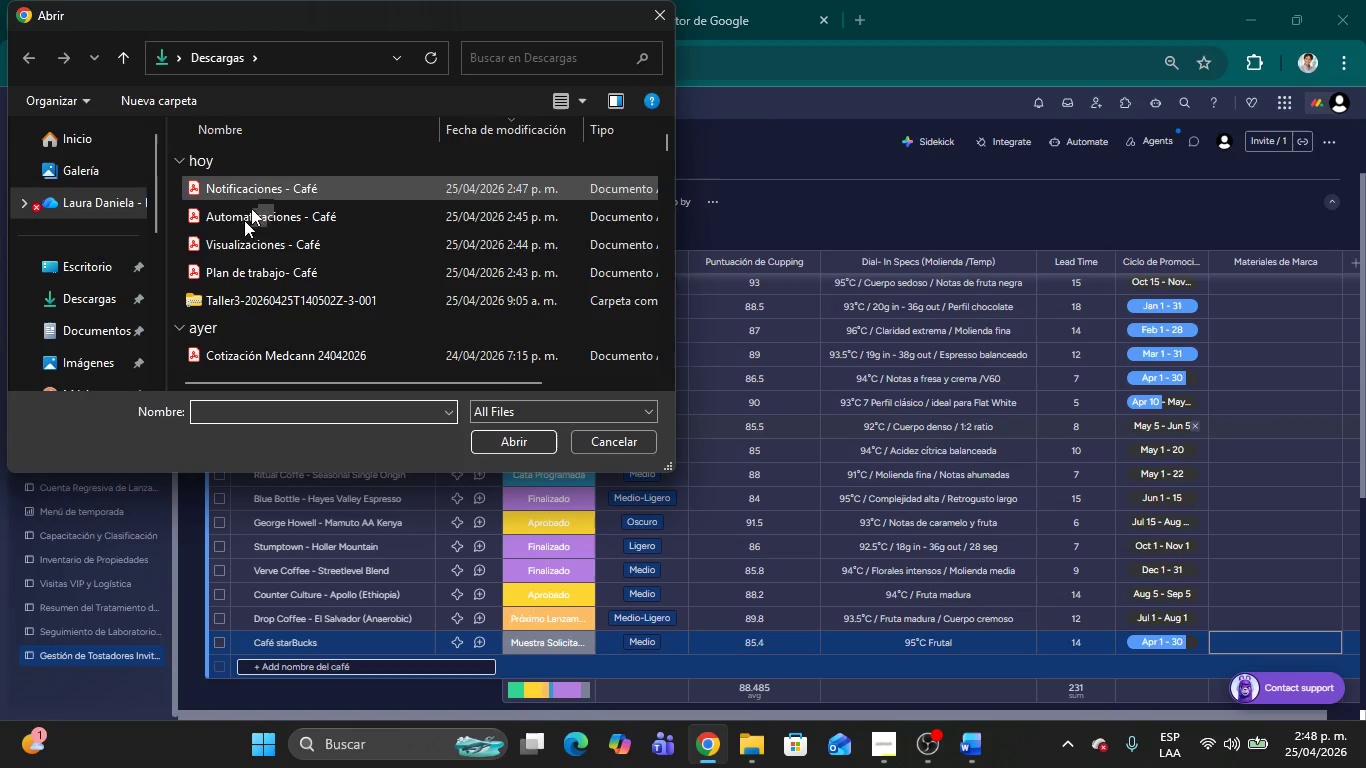 
left_click([281, 194])
 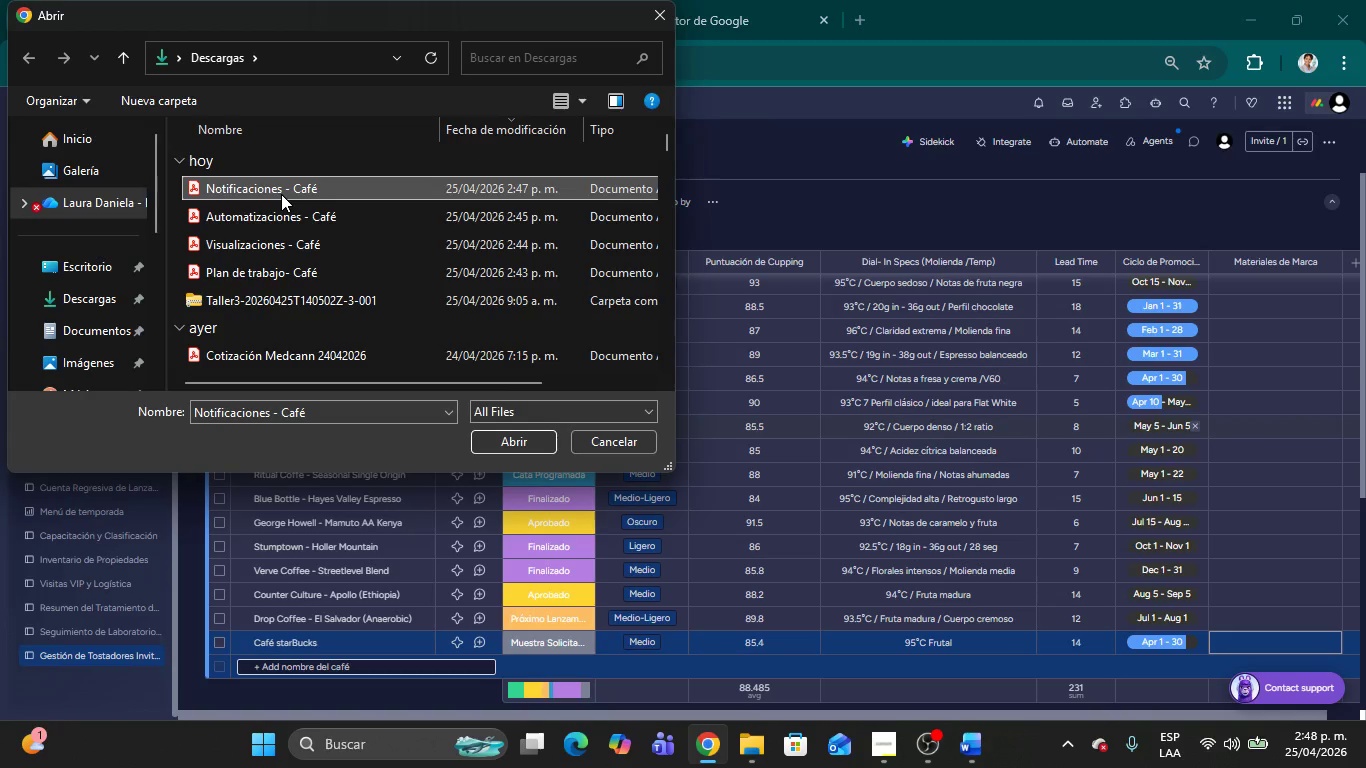 
double_click([281, 194])
 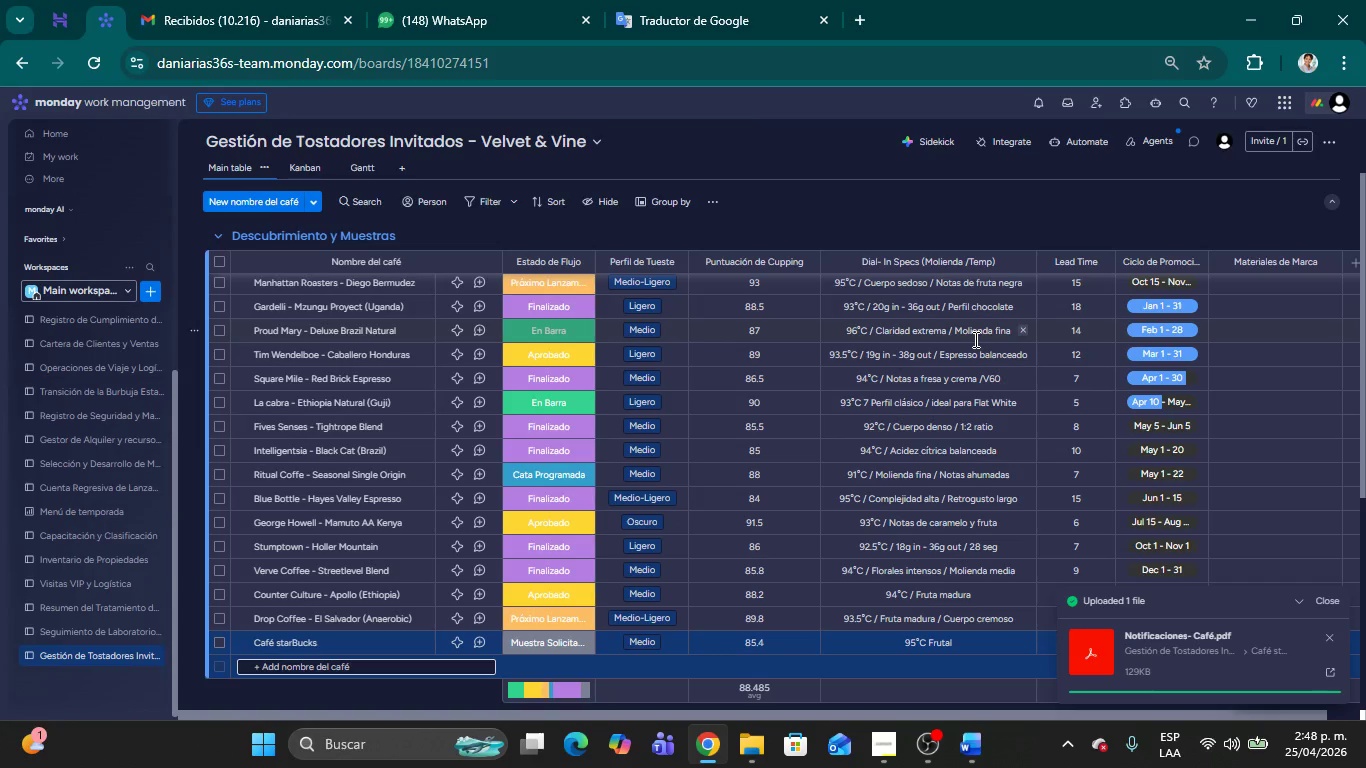 
wait(9.16)
 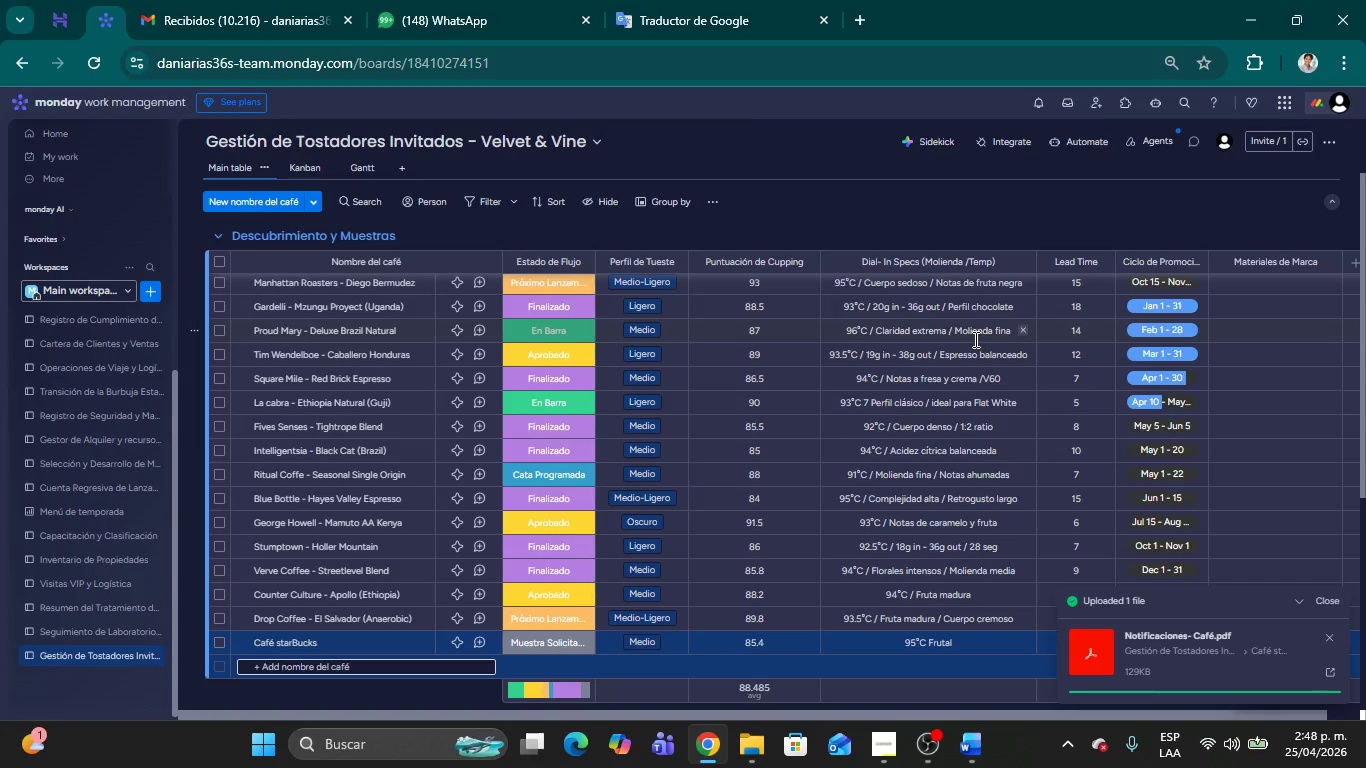 
left_click([1036, 211])
 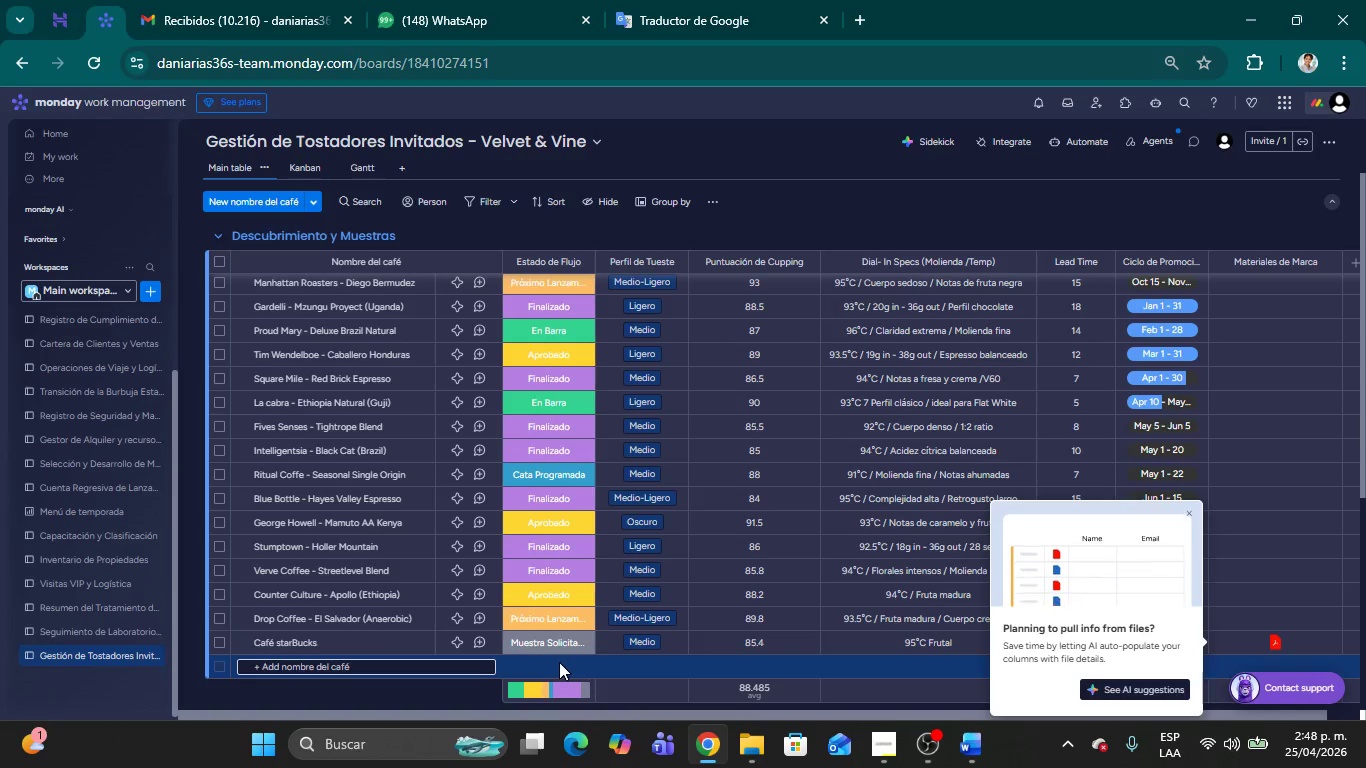 
left_click([556, 645])
 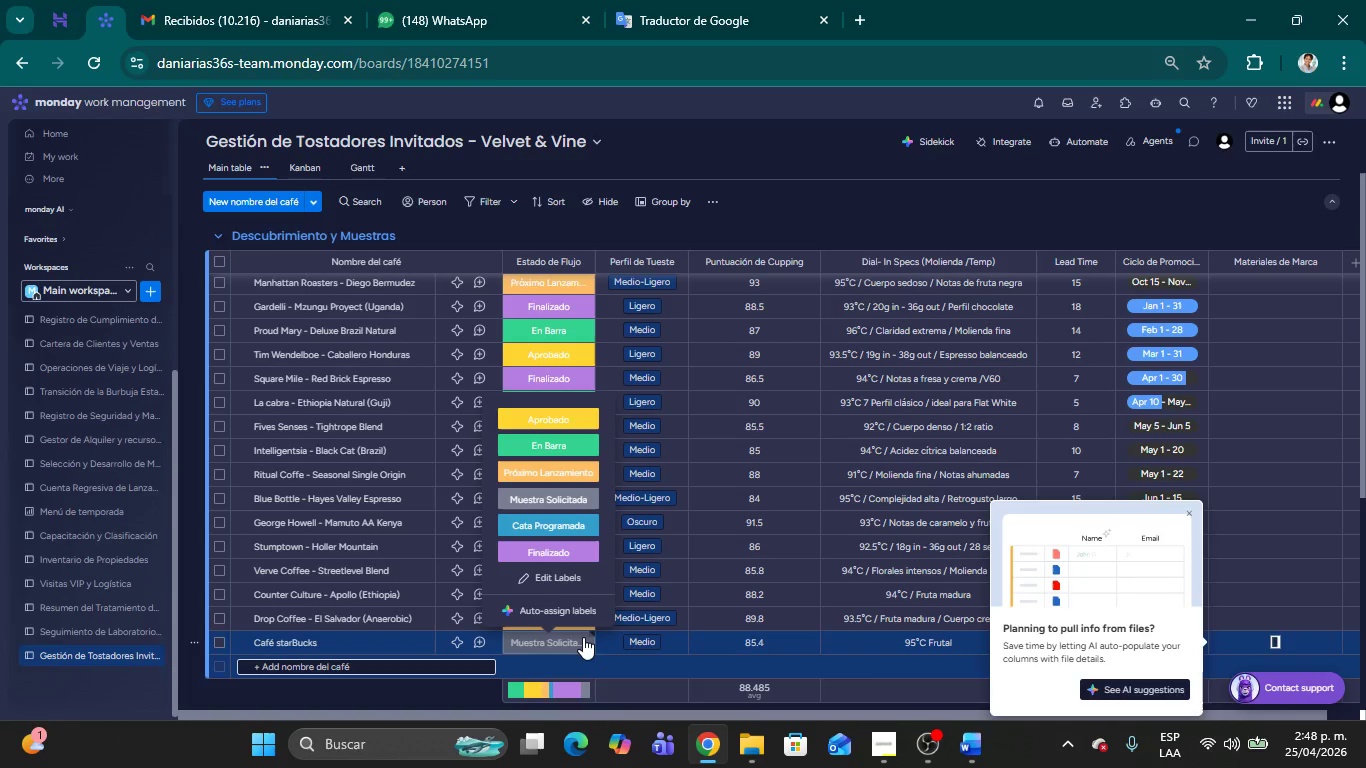 
left_click([577, 637])
 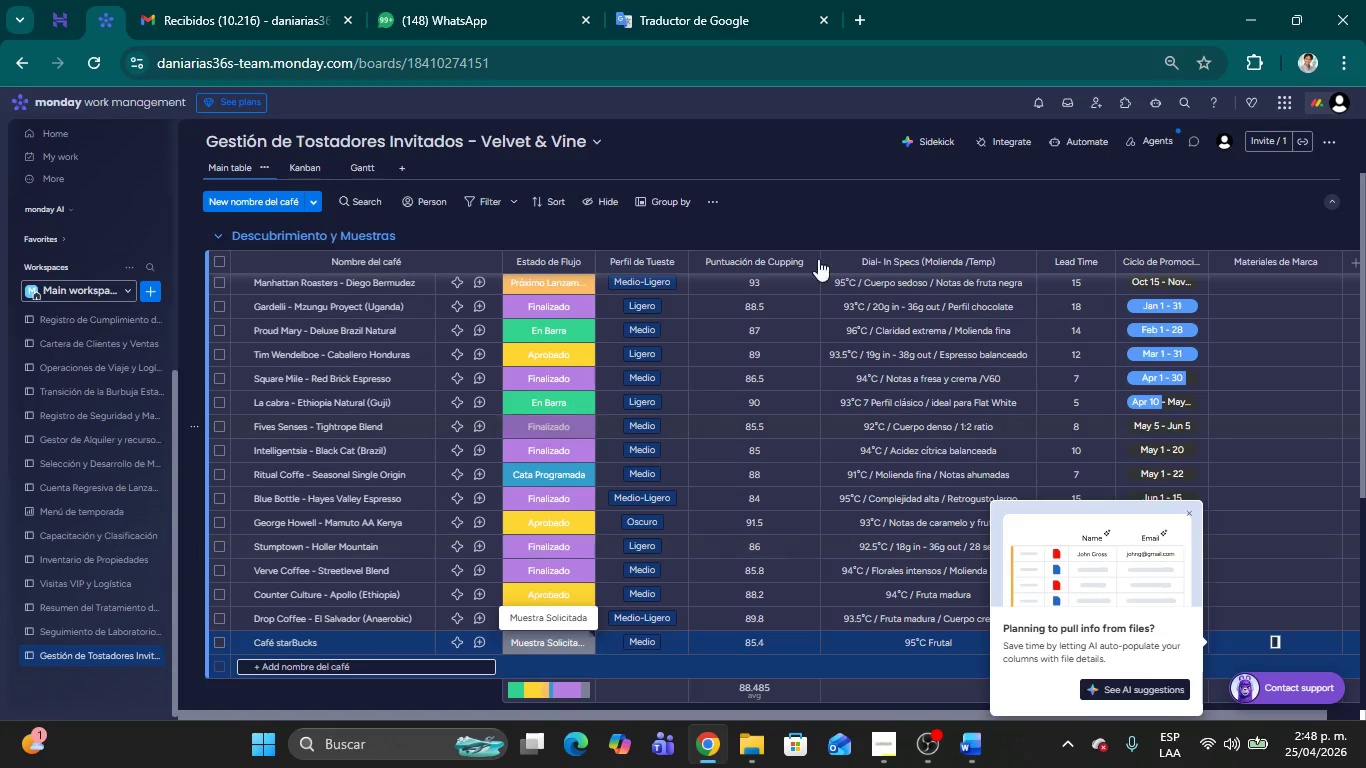 
left_click([850, 217])
 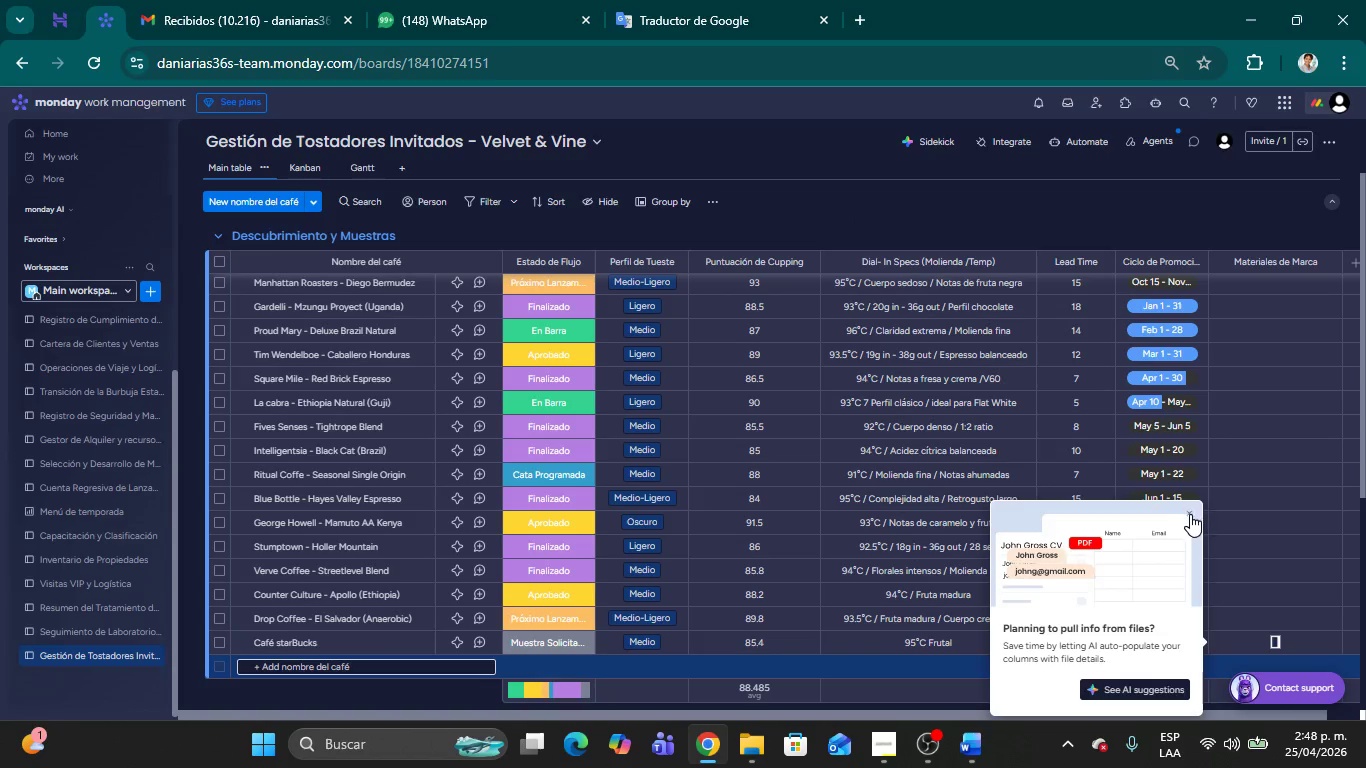 
left_click([1189, 515])
 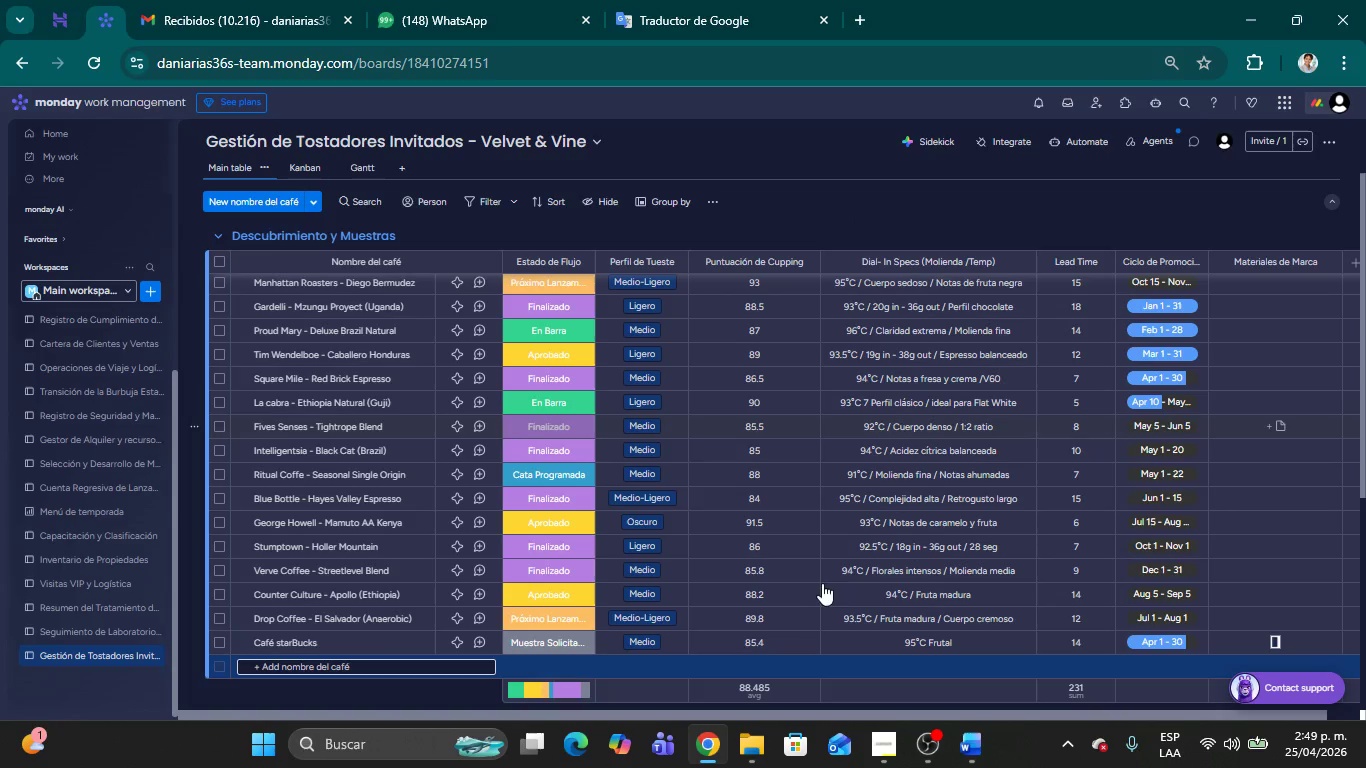 
left_click([558, 642])
 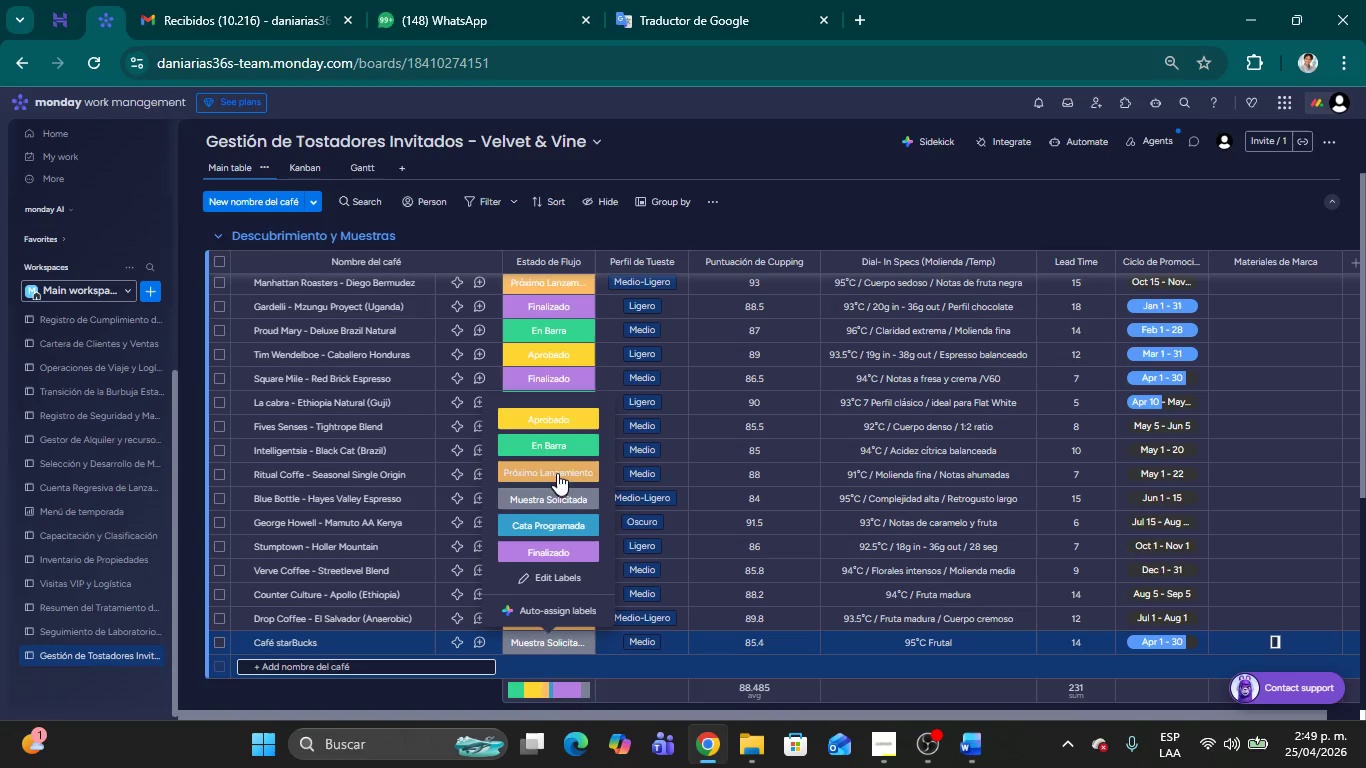 
left_click([556, 446])
 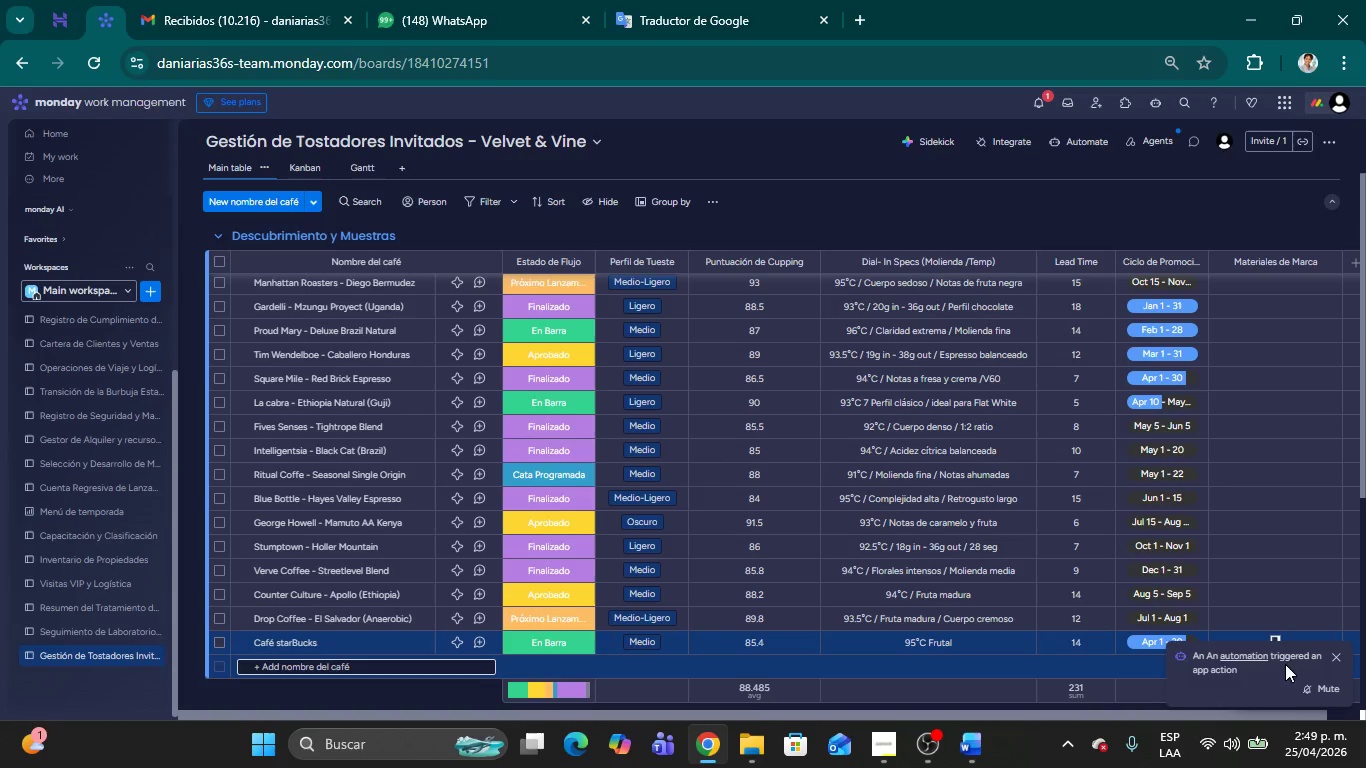 
wait(6.69)
 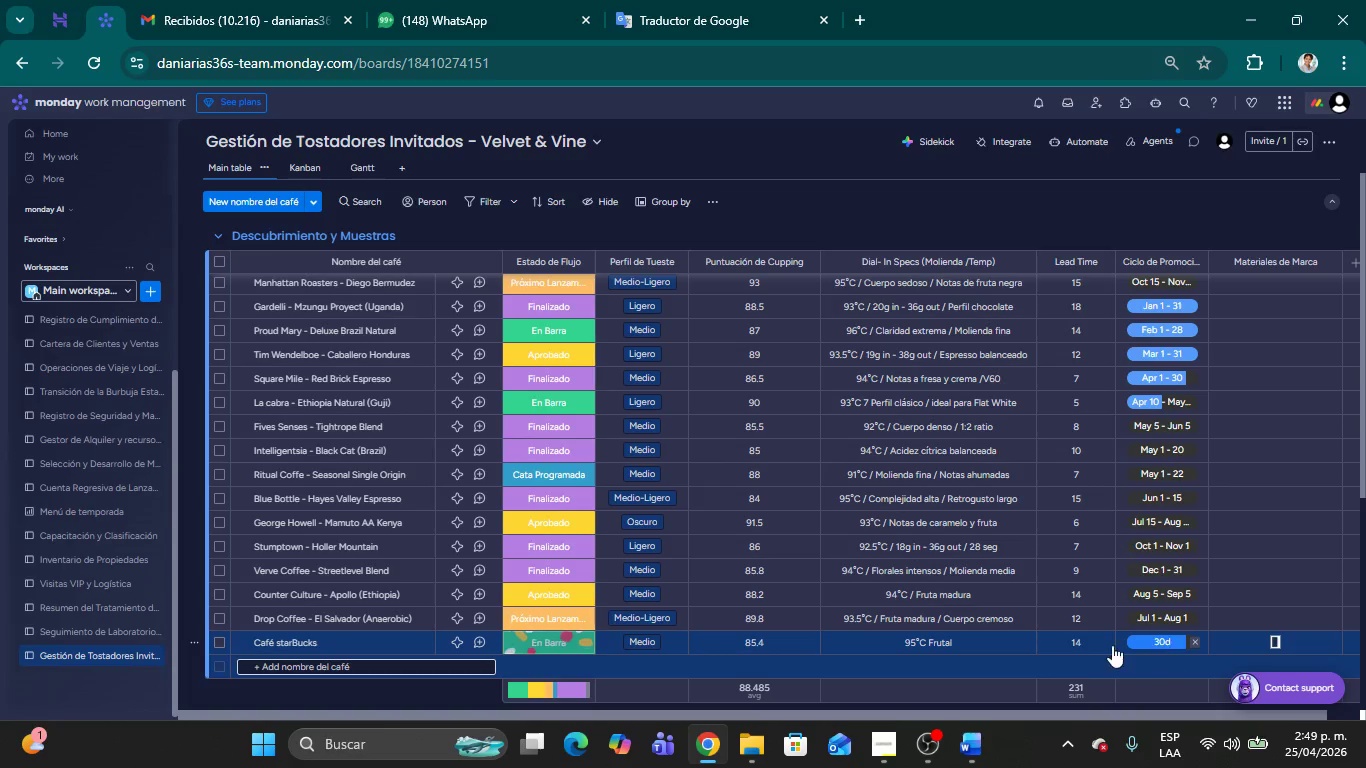 
left_click([1034, 104])
 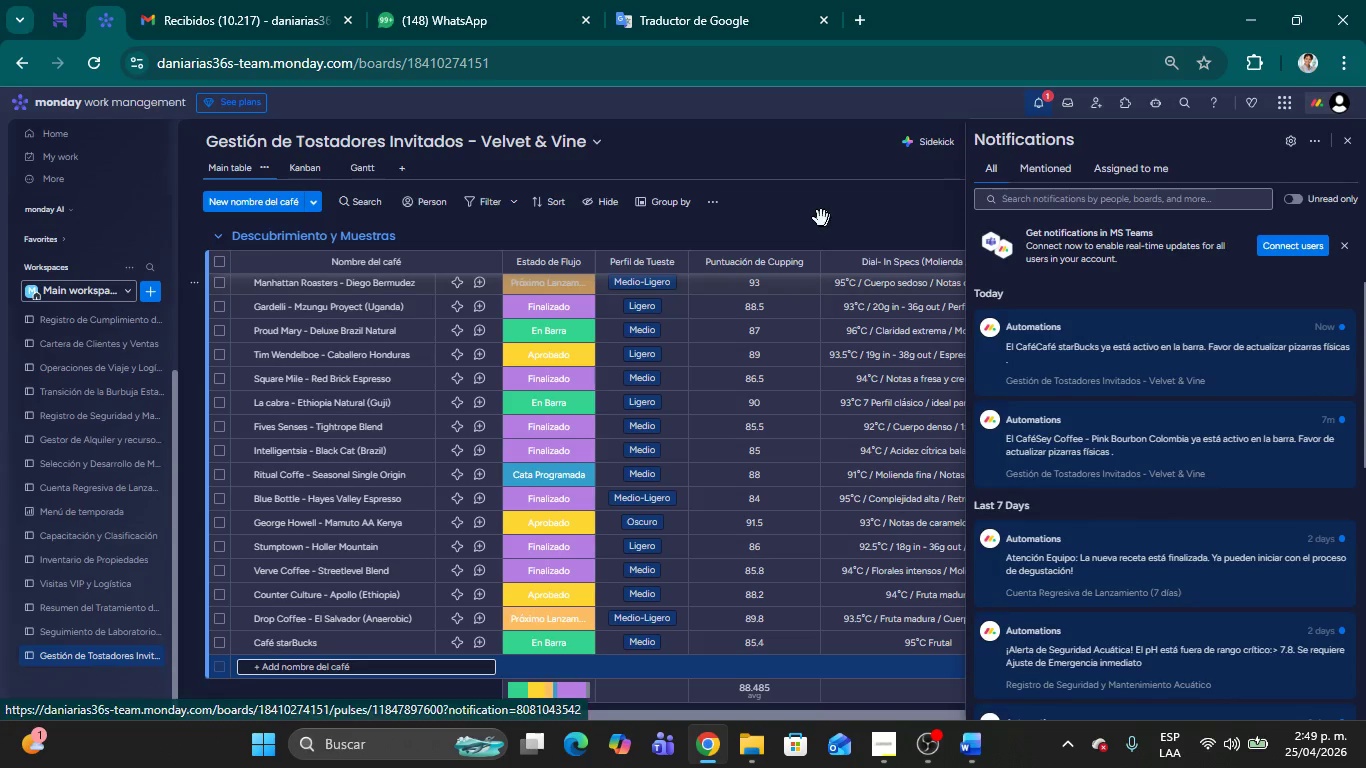 
wait(6.06)
 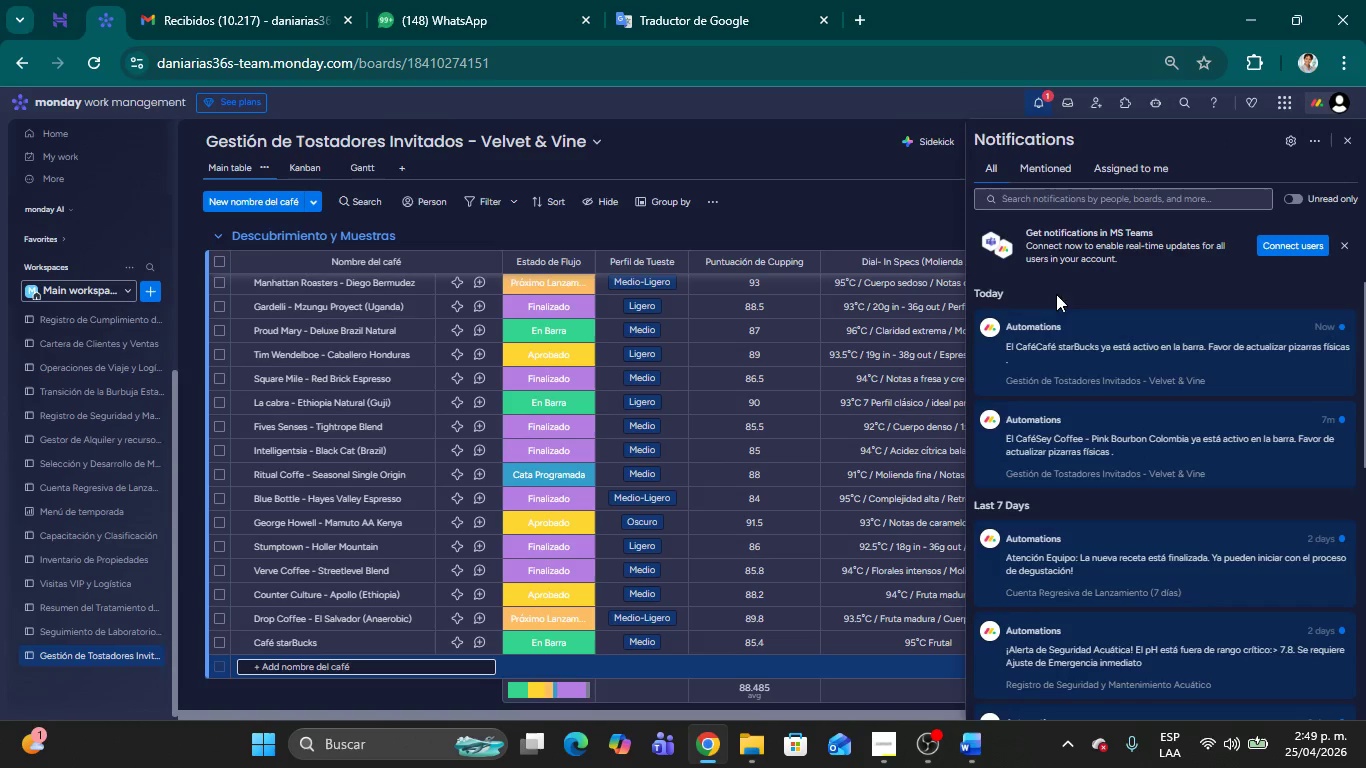 
left_click([811, 164])
 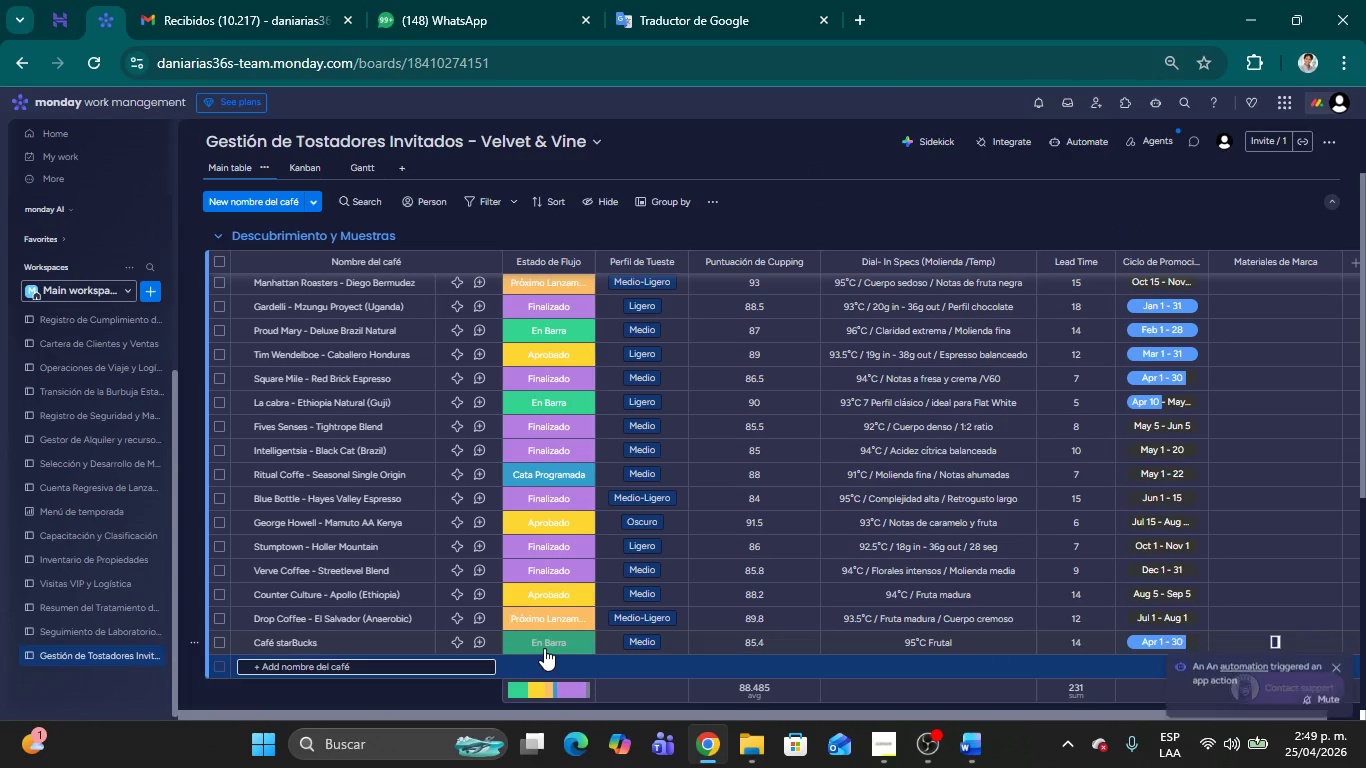 
left_click([556, 644])
 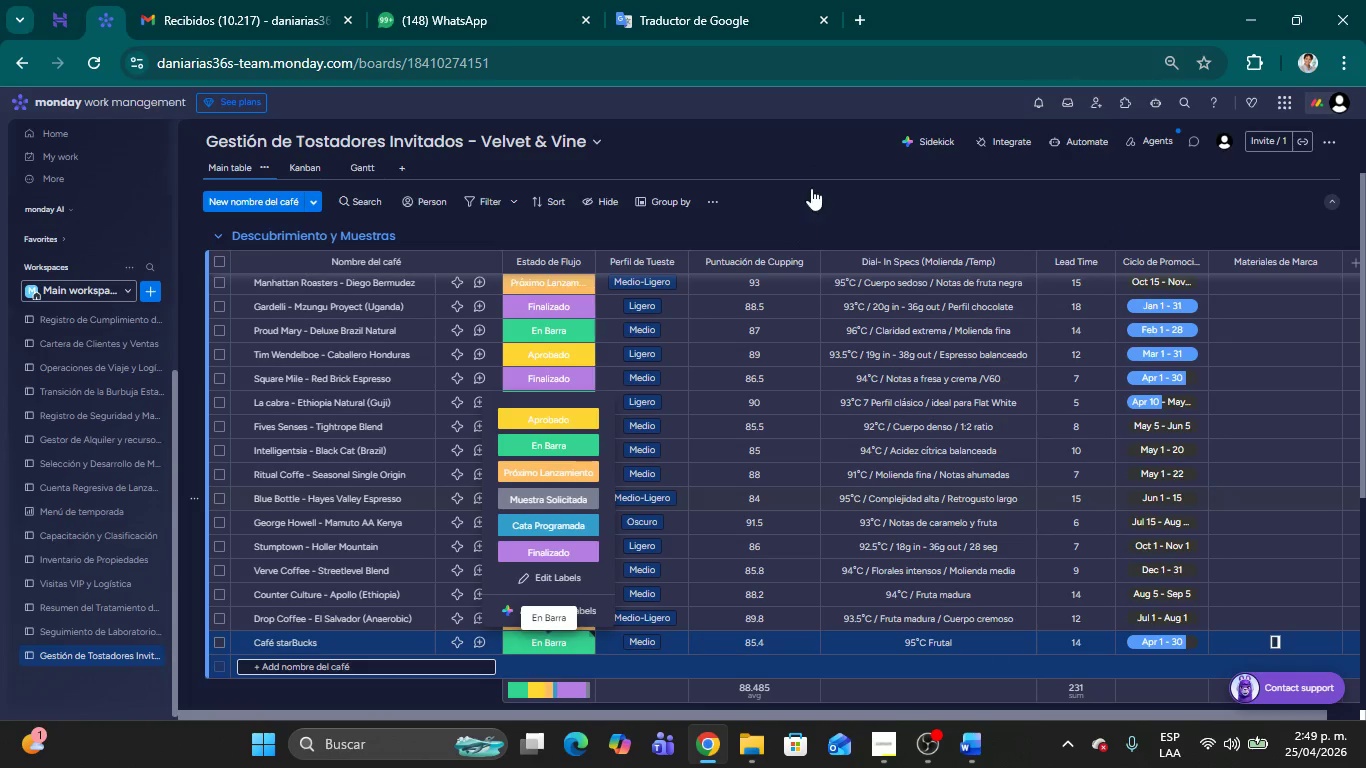 
left_click([819, 199])
 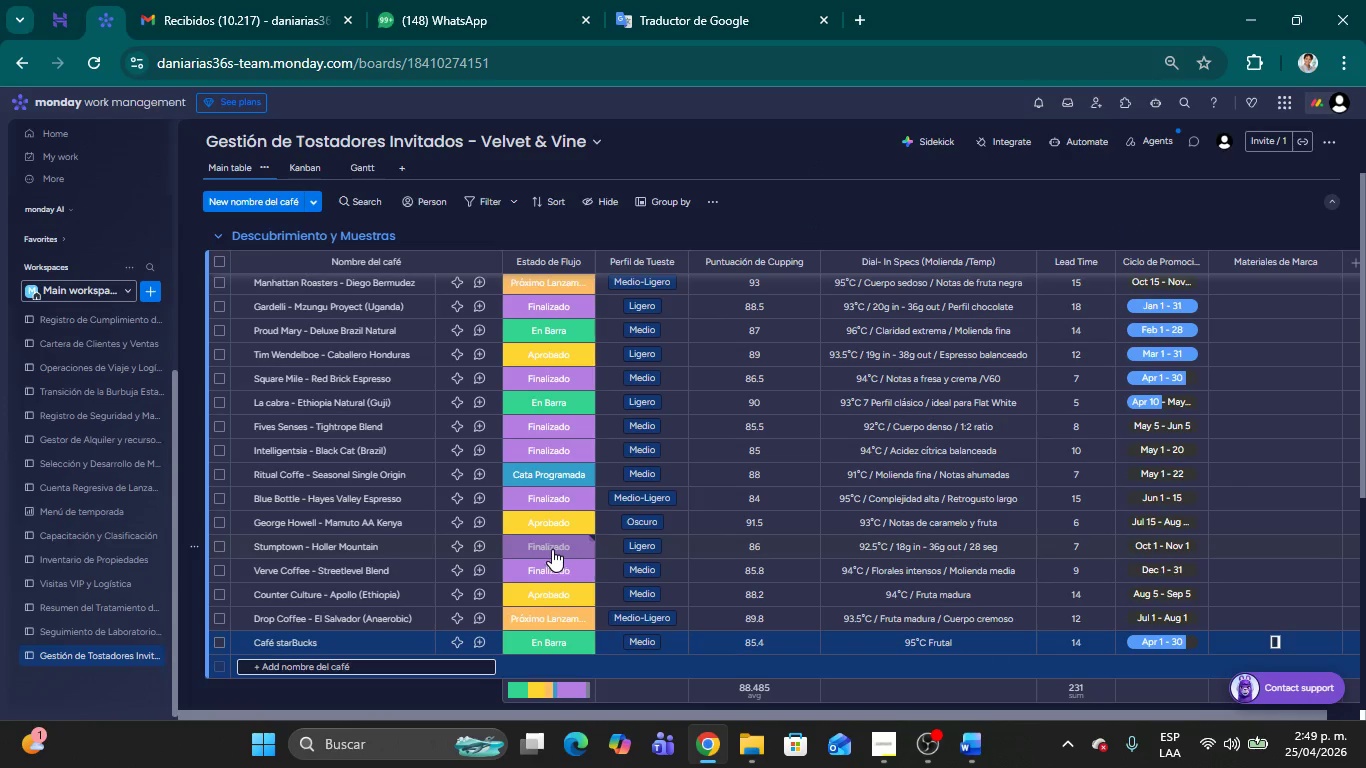 
wait(5.22)
 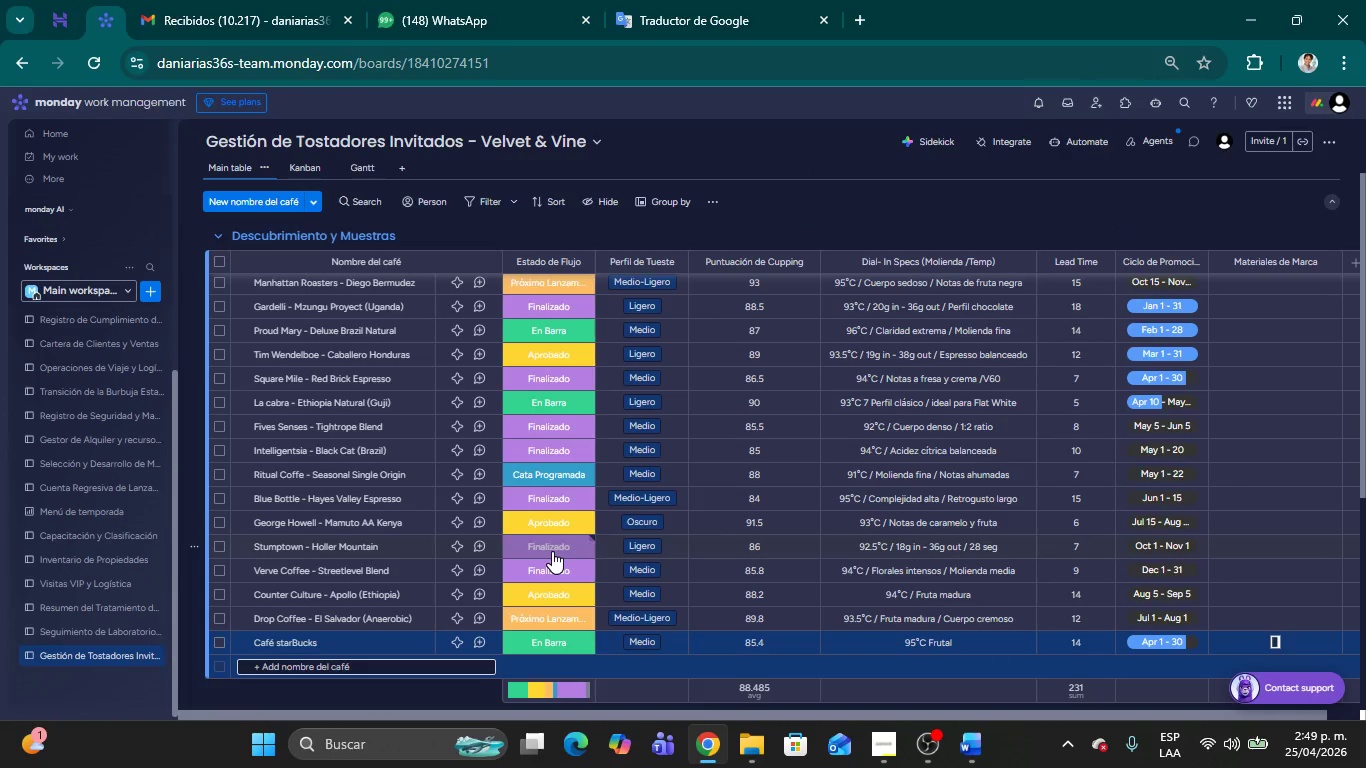 
left_click([556, 615])
 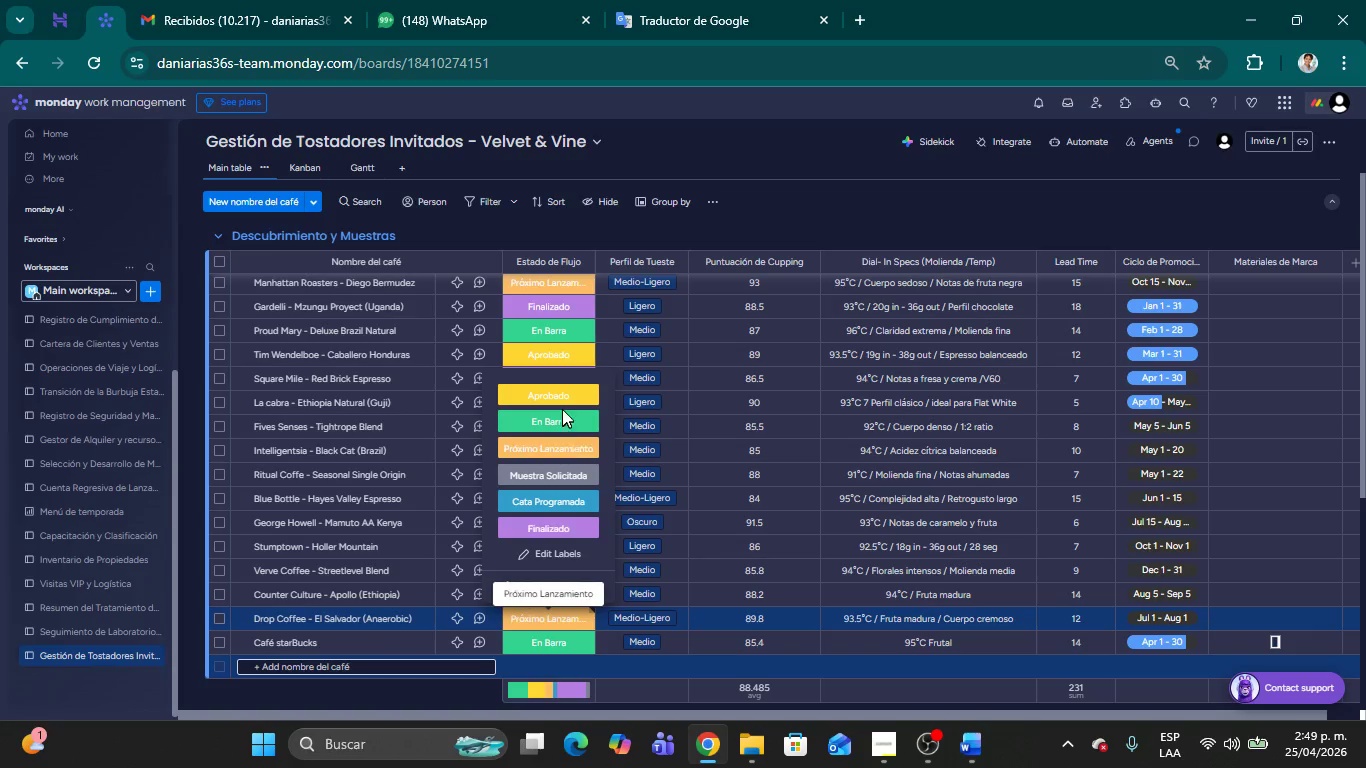 
left_click([553, 394])
 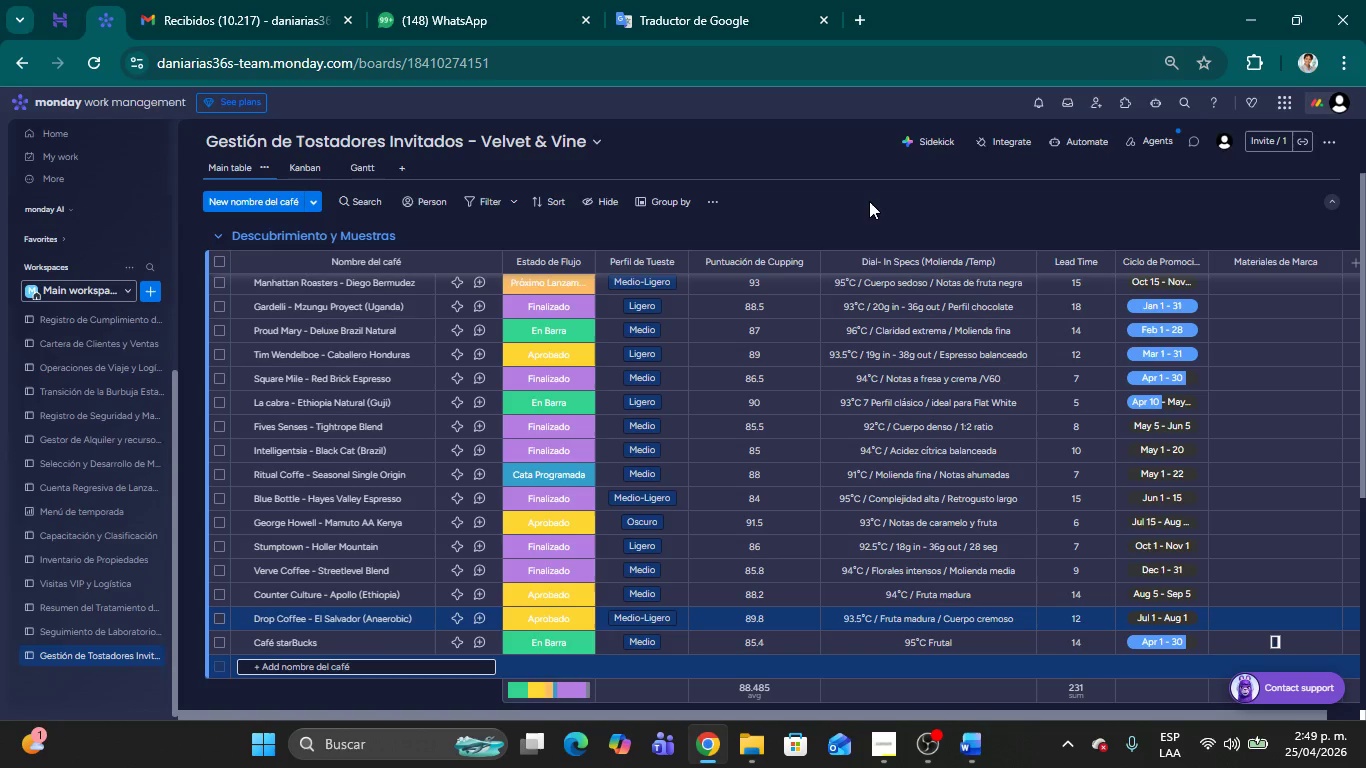 
left_click([869, 200])
 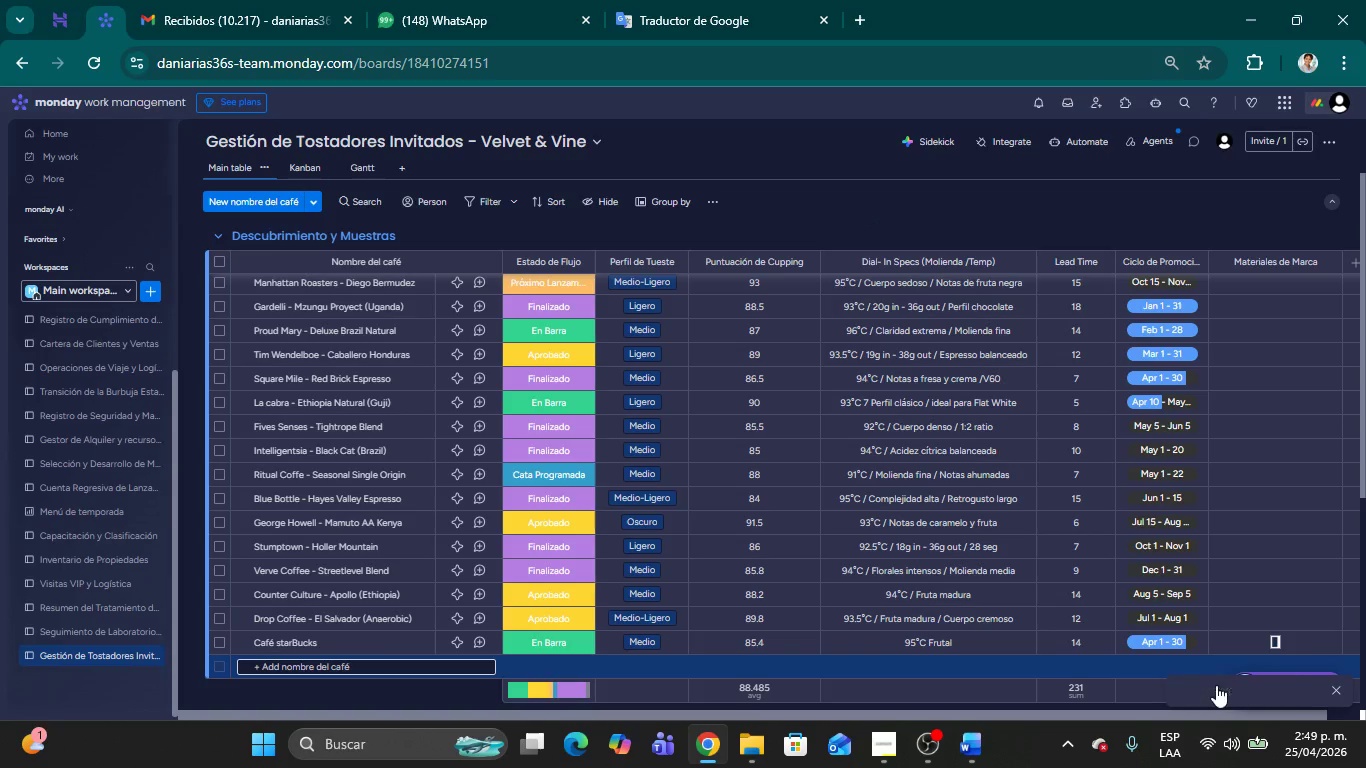 
scroll: coordinate [889, 524], scroll_direction: down, amount: 1.0
 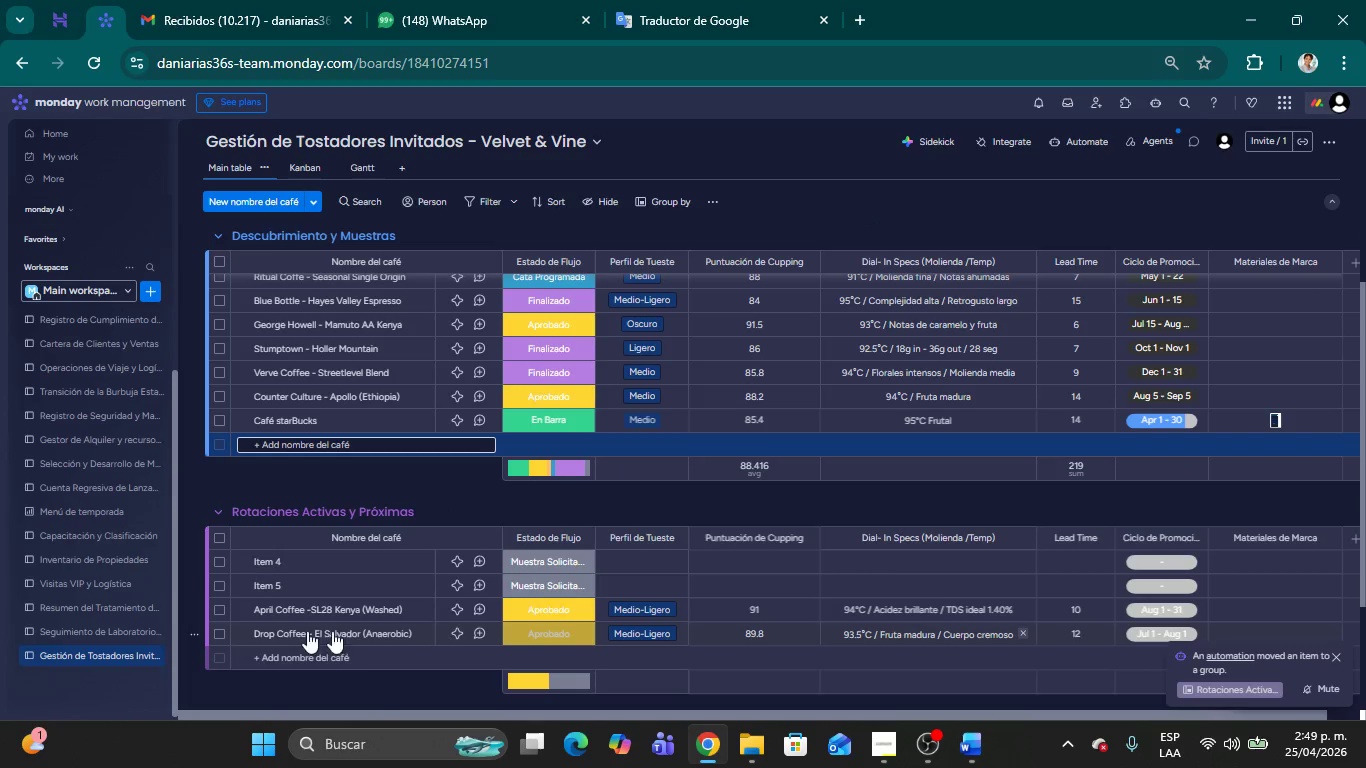 
left_click([223, 634])
 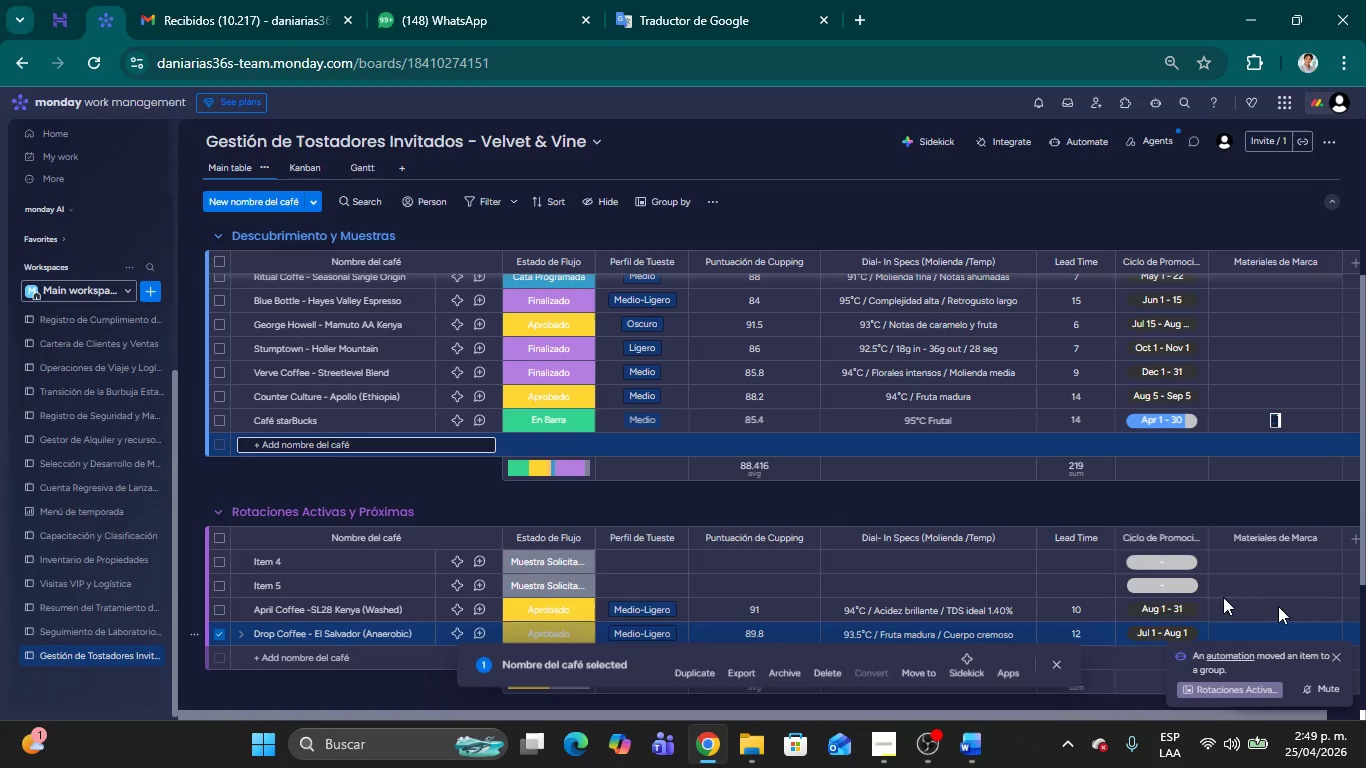 
left_click([774, 509])
 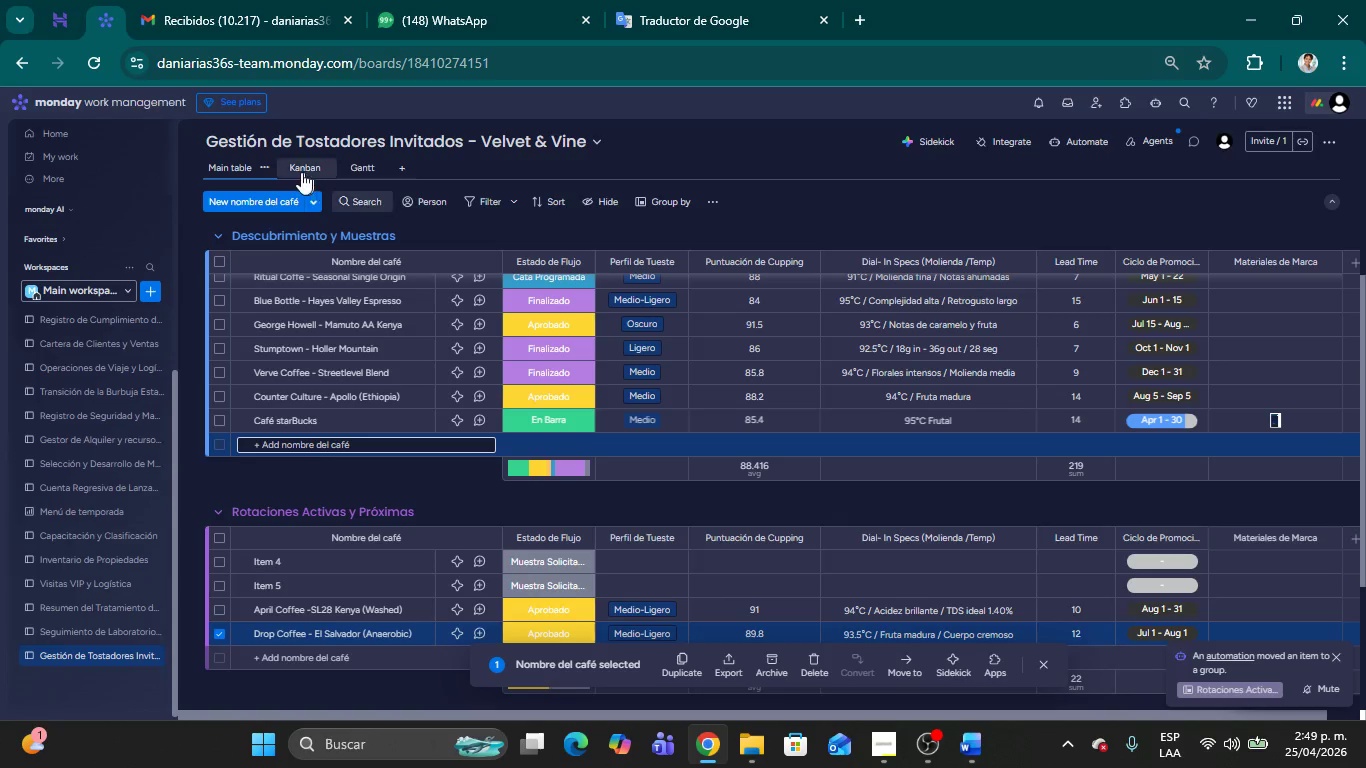 
left_click([300, 170])
 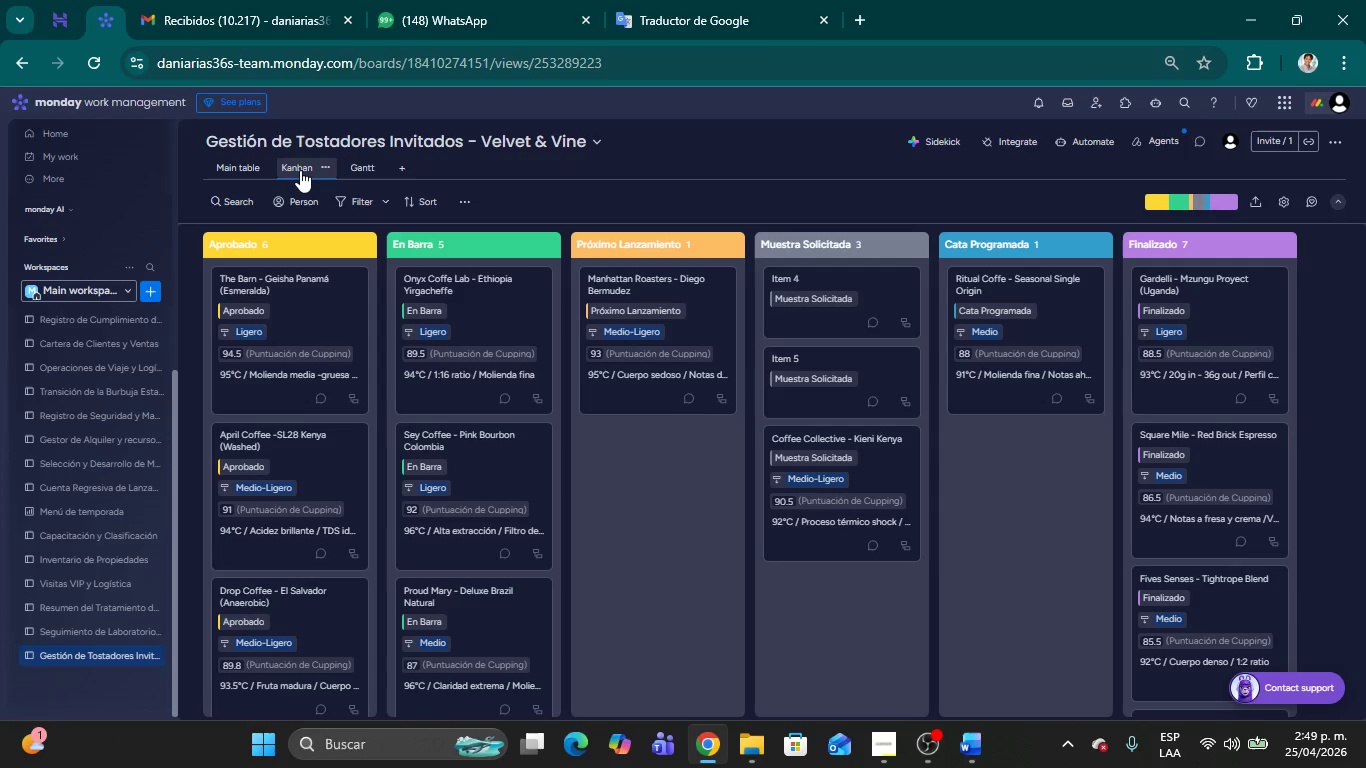 
wait(9.33)
 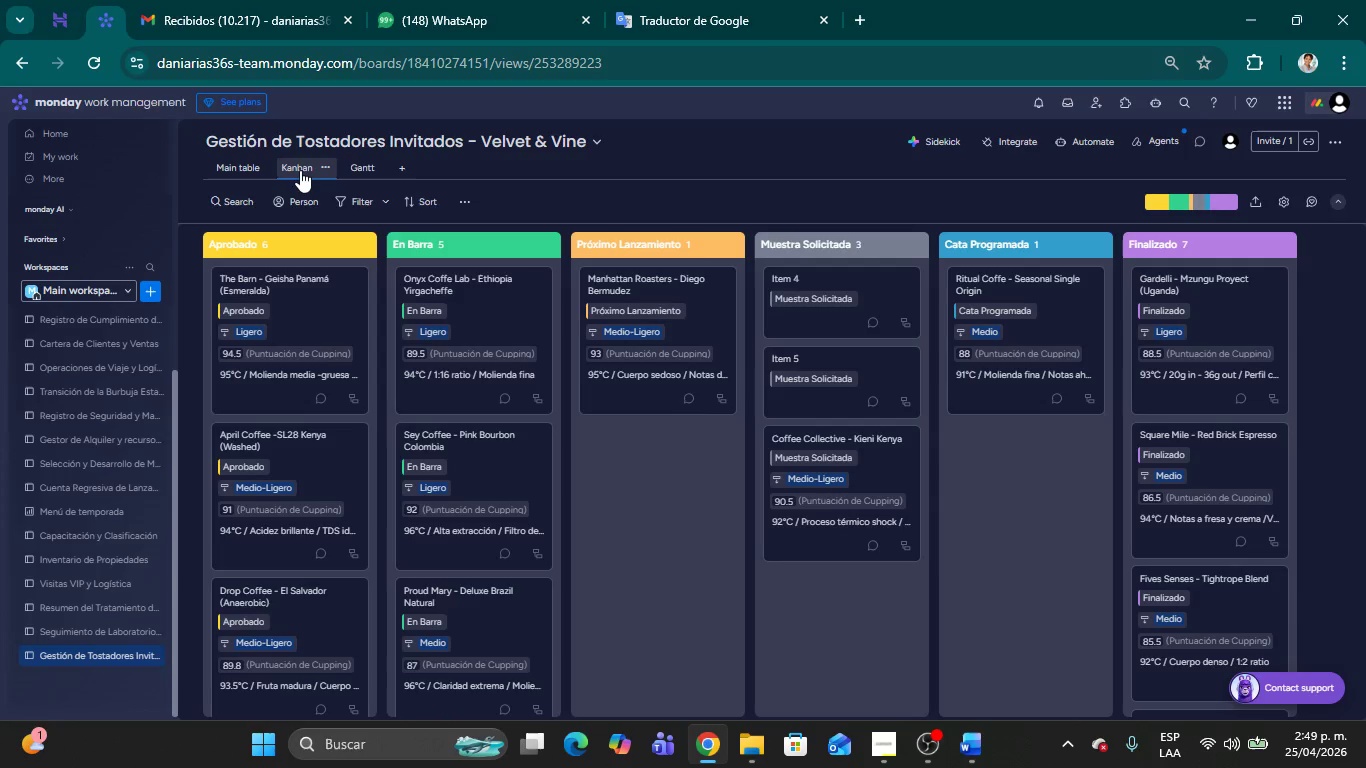 
mouse_move([473, 431])
 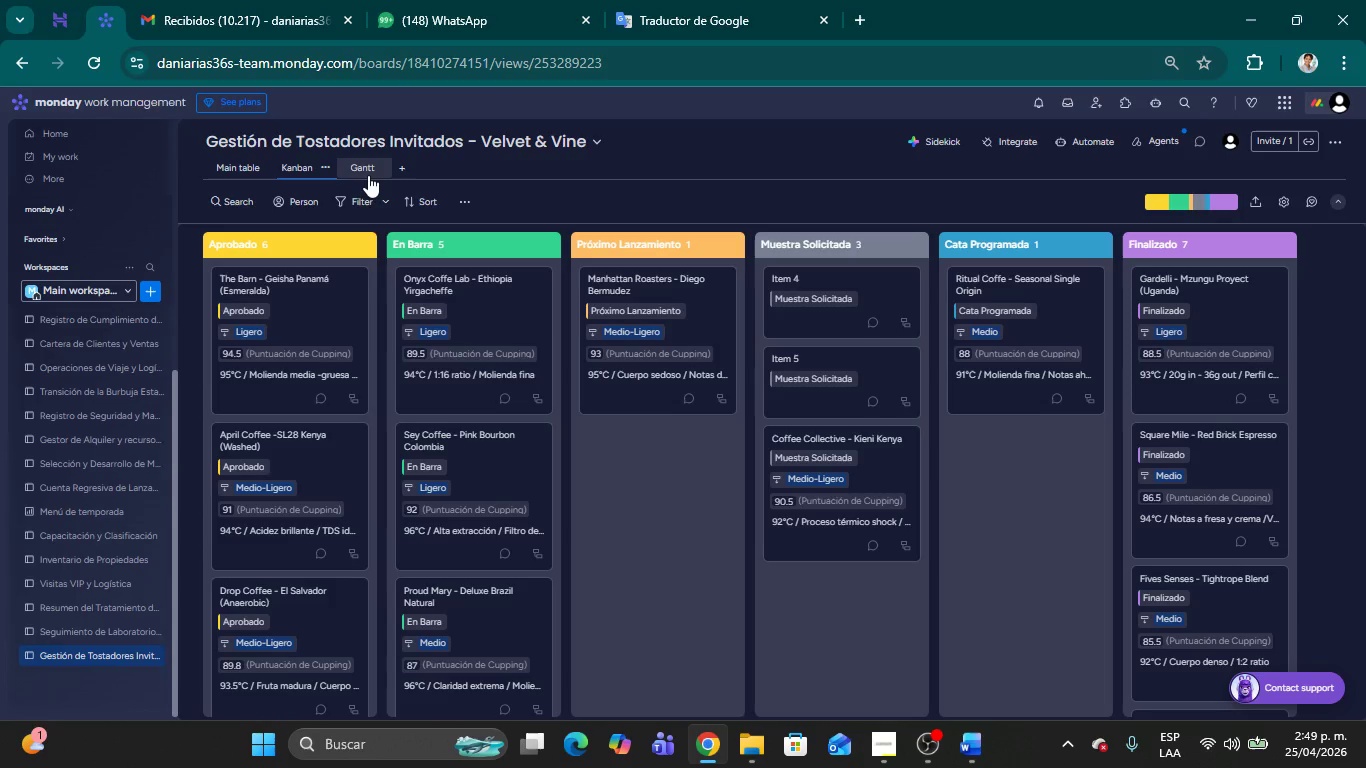 
left_click([367, 175])
 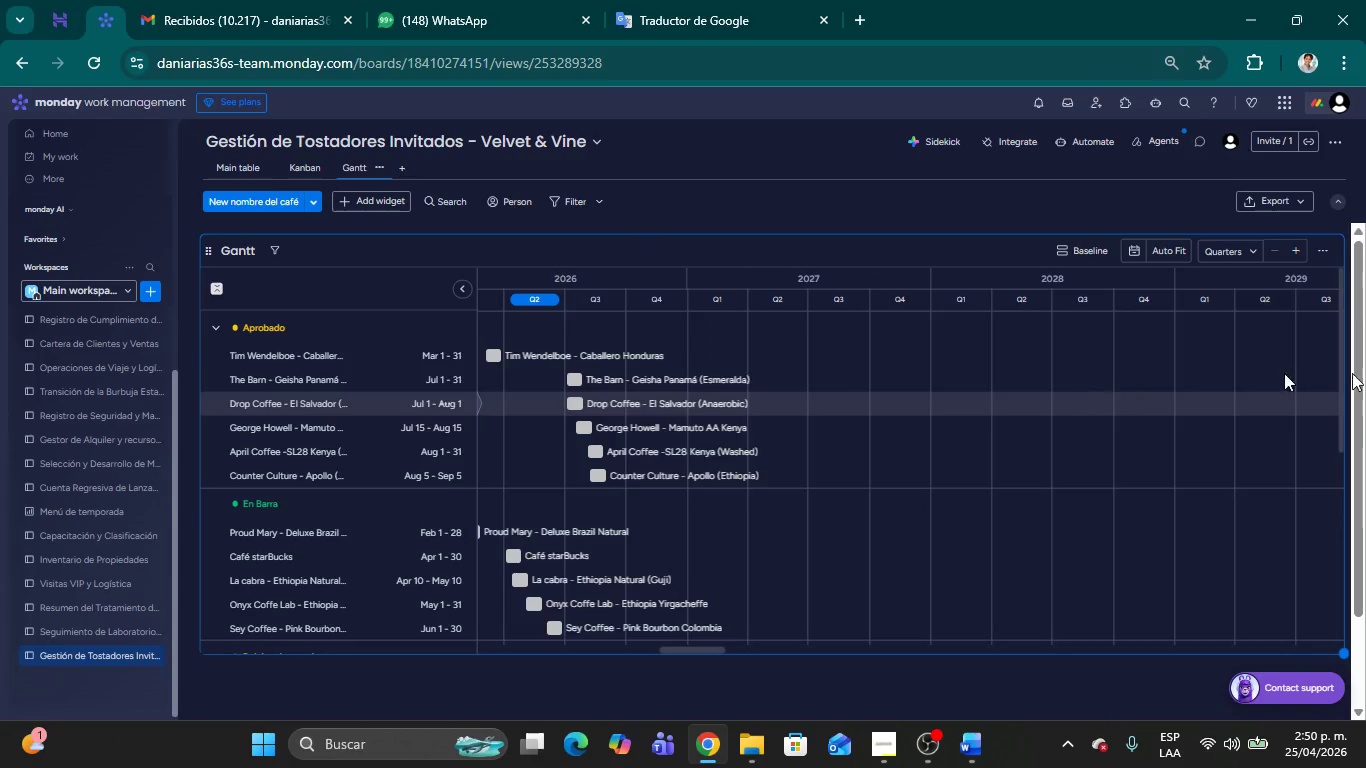 
wait(7.62)
 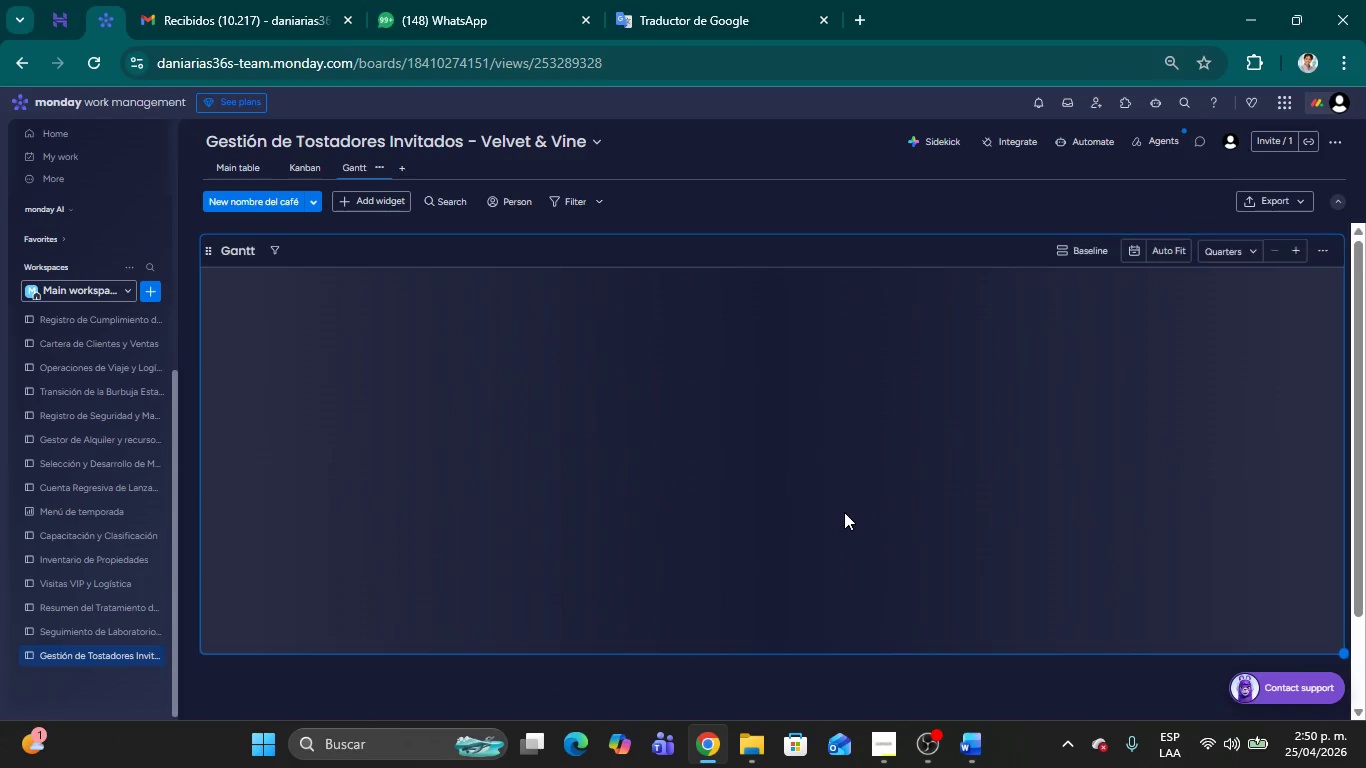 
left_click_drag(start_coordinate=[1341, 328], to_coordinate=[1328, 308])
 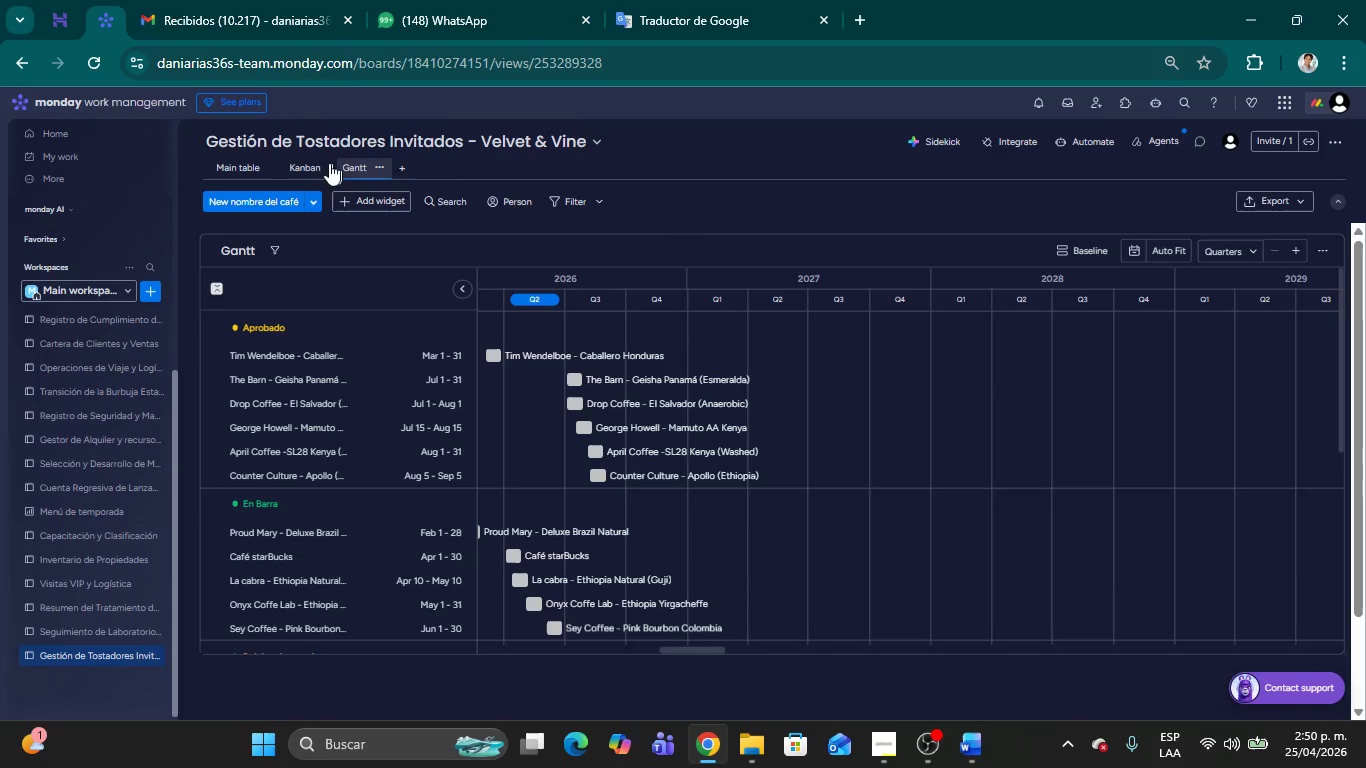 
left_click([223, 170])
 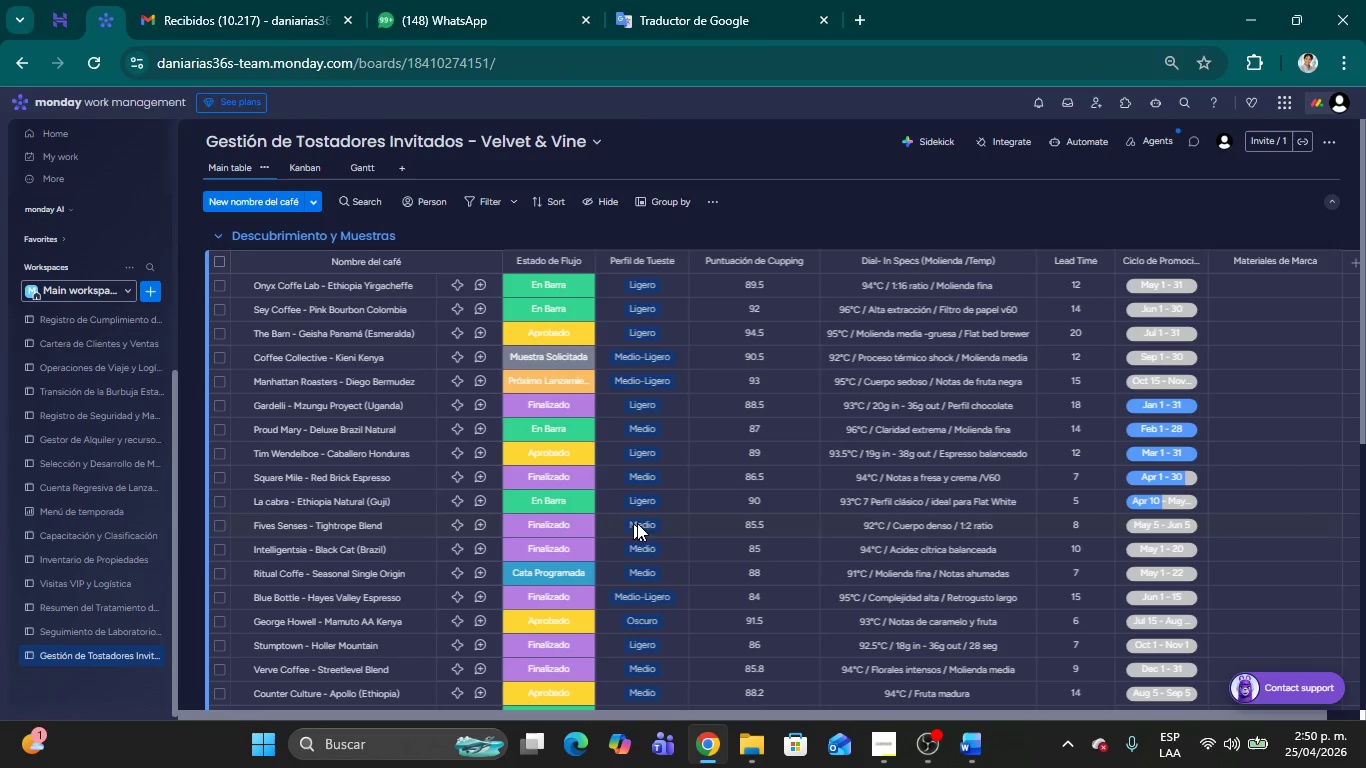 
scroll: coordinate [548, 529], scroll_direction: up, amount: 5.0
 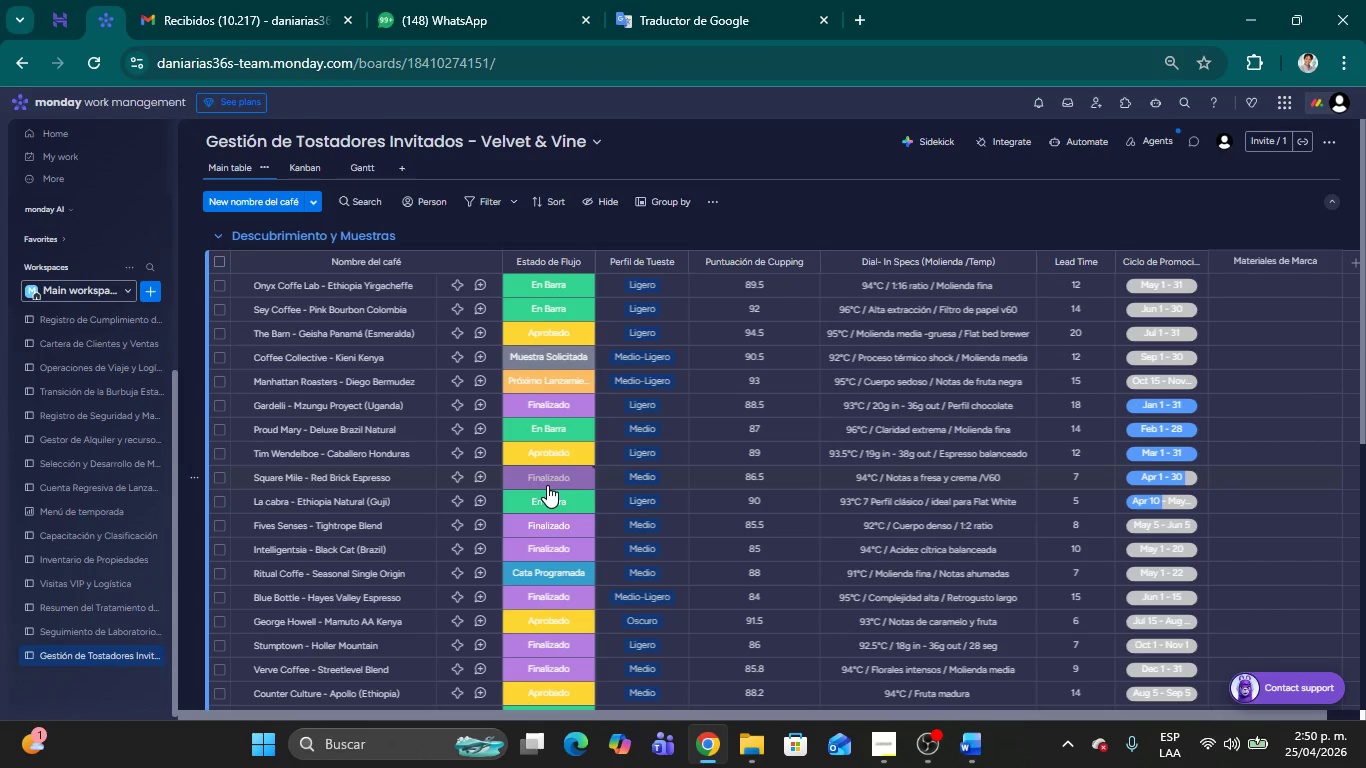 
left_click([547, 485])
 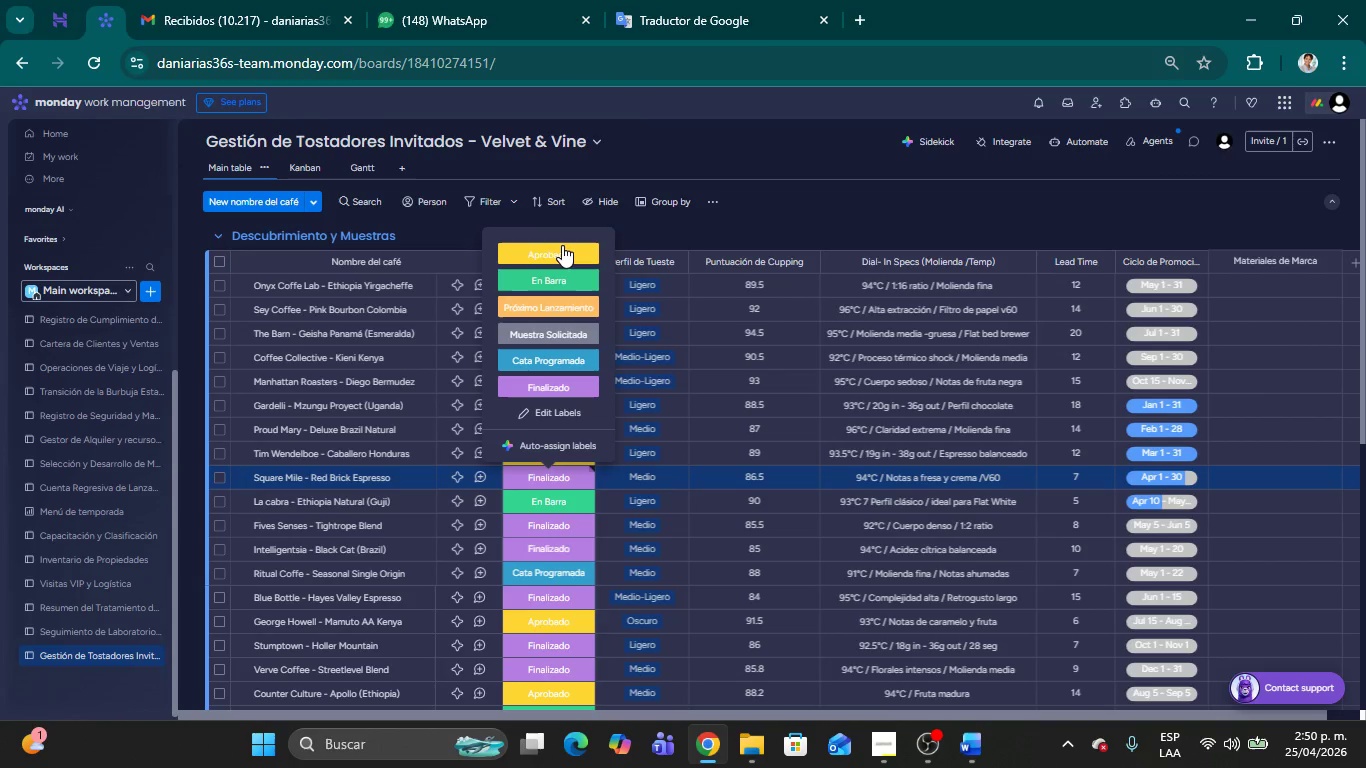 
left_click([562, 245])
 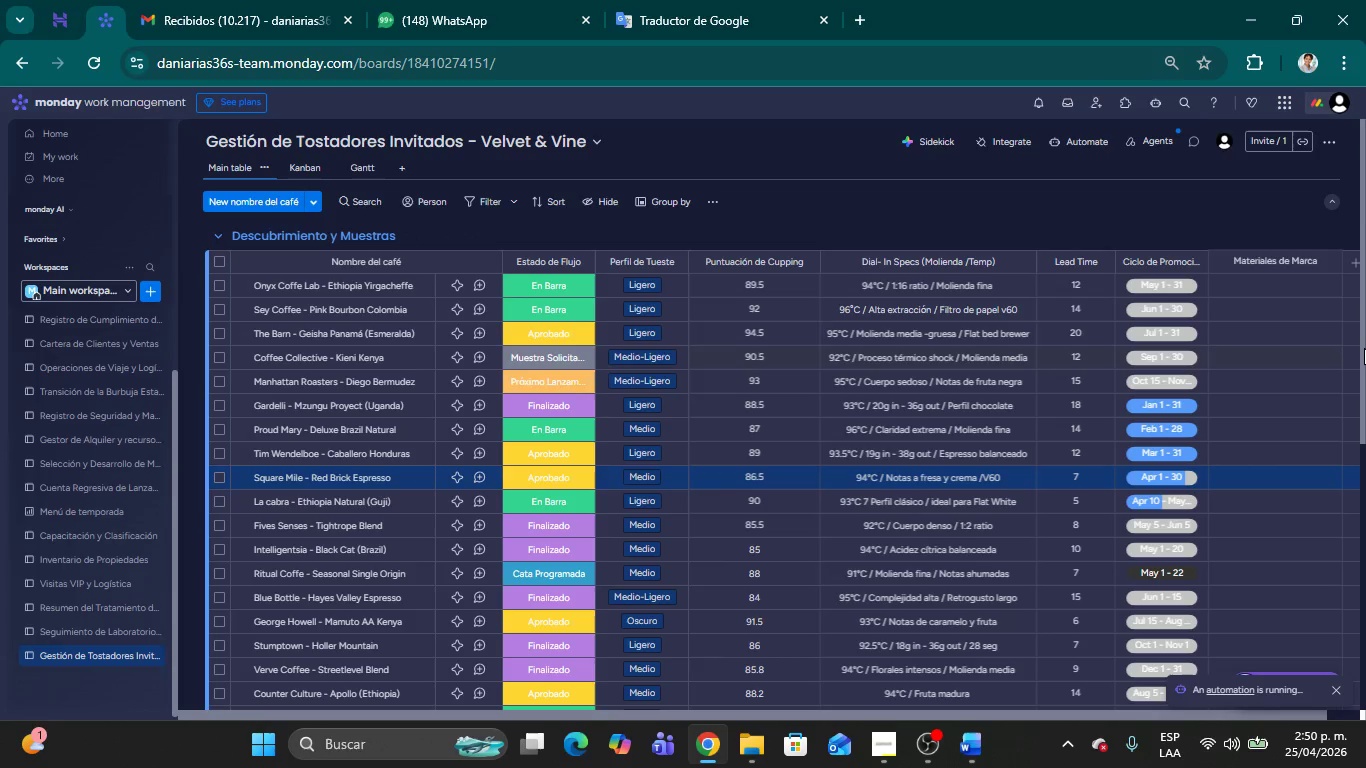 
left_click_drag(start_coordinate=[1363, 348], to_coordinate=[1363, 493])
 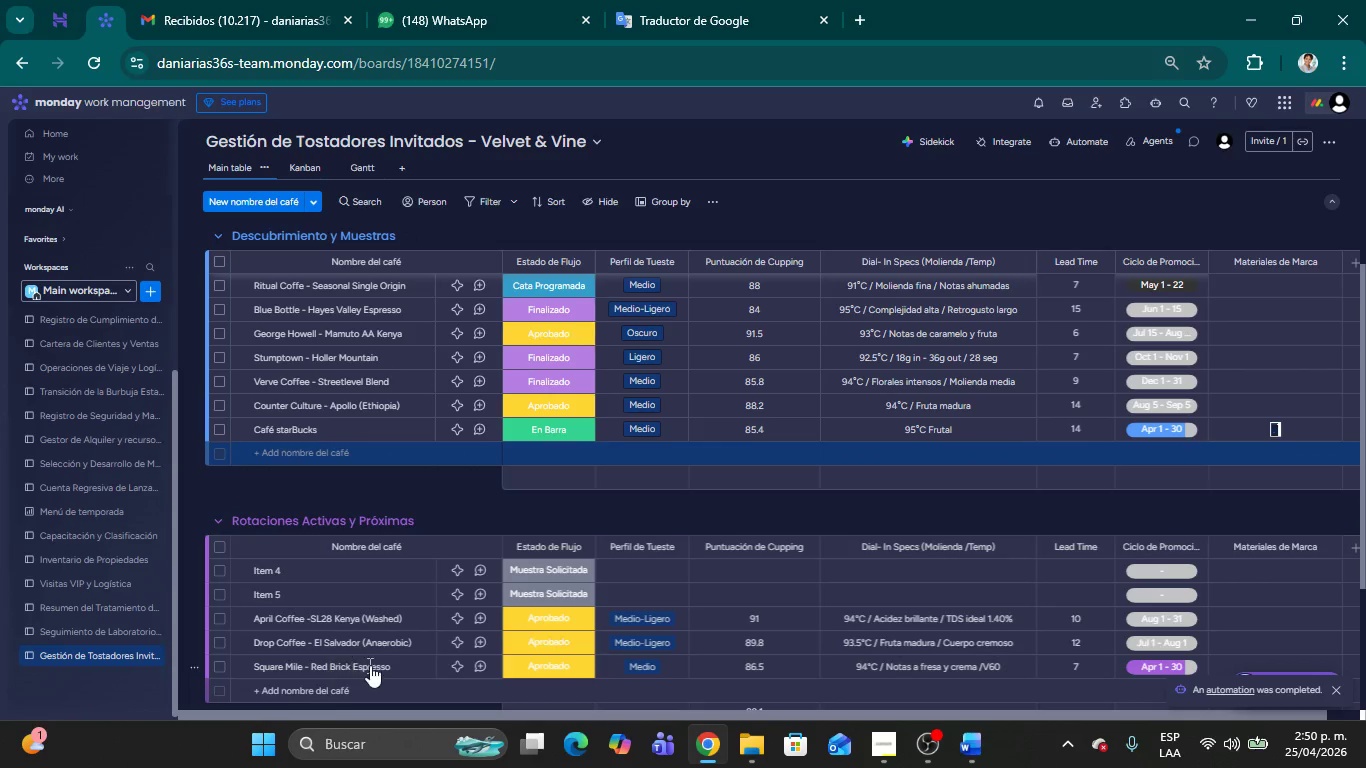 
scroll: coordinate [572, 476], scroll_direction: up, amount: 24.0
 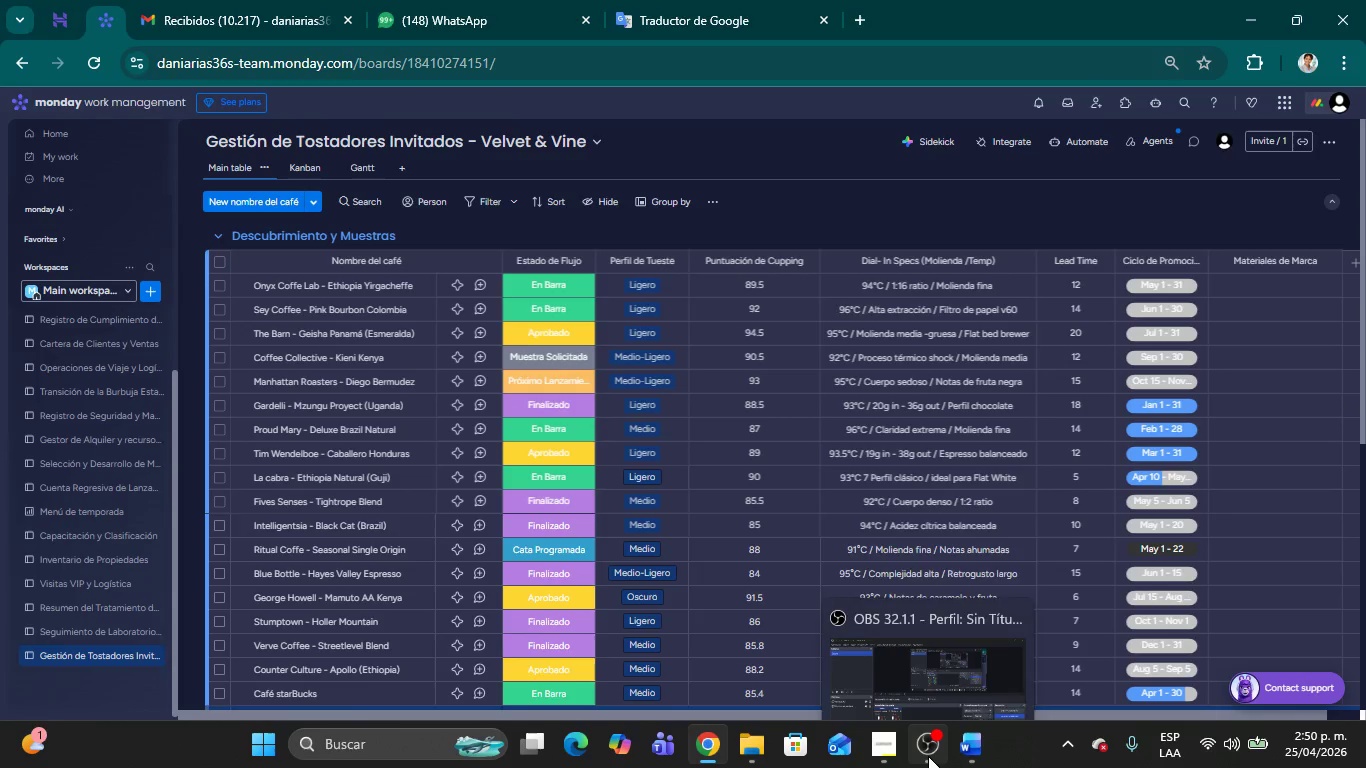 
left_click([928, 756])
 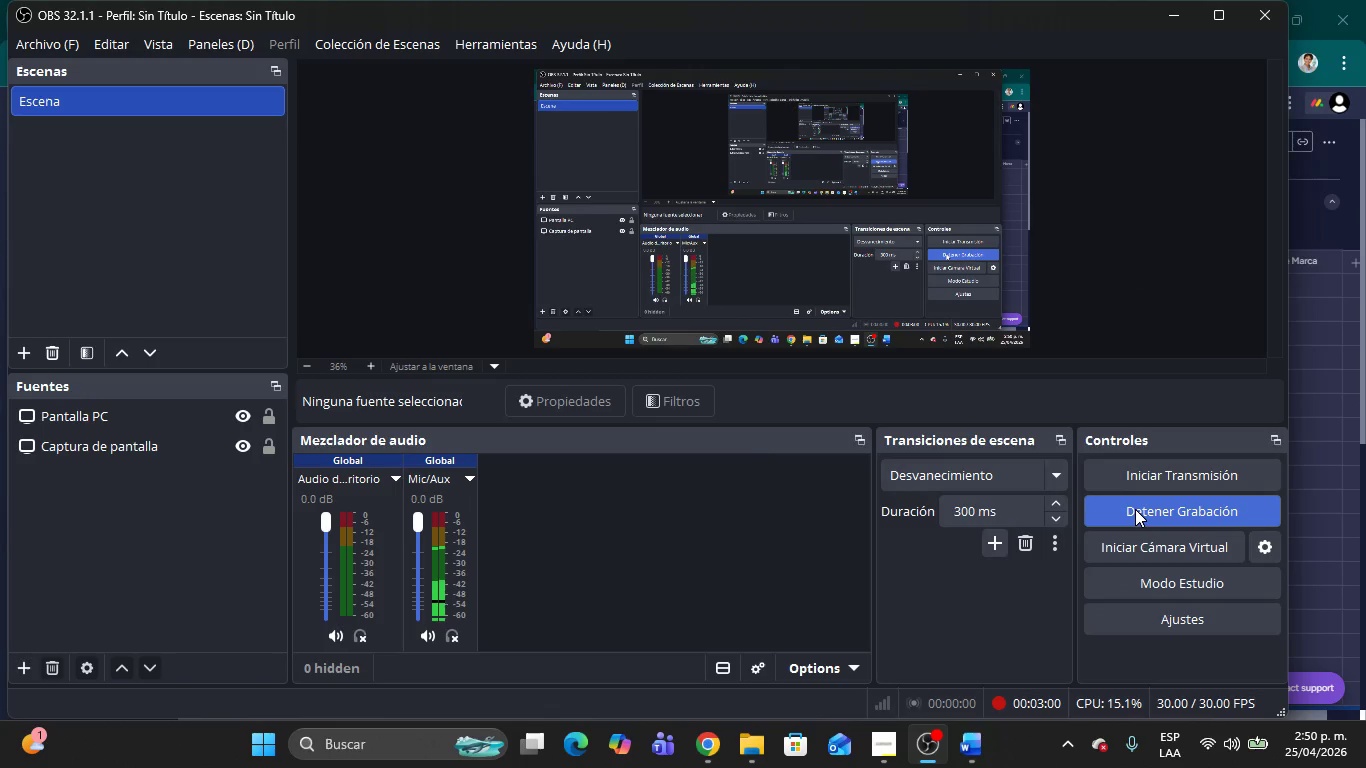 
wait(5.77)
 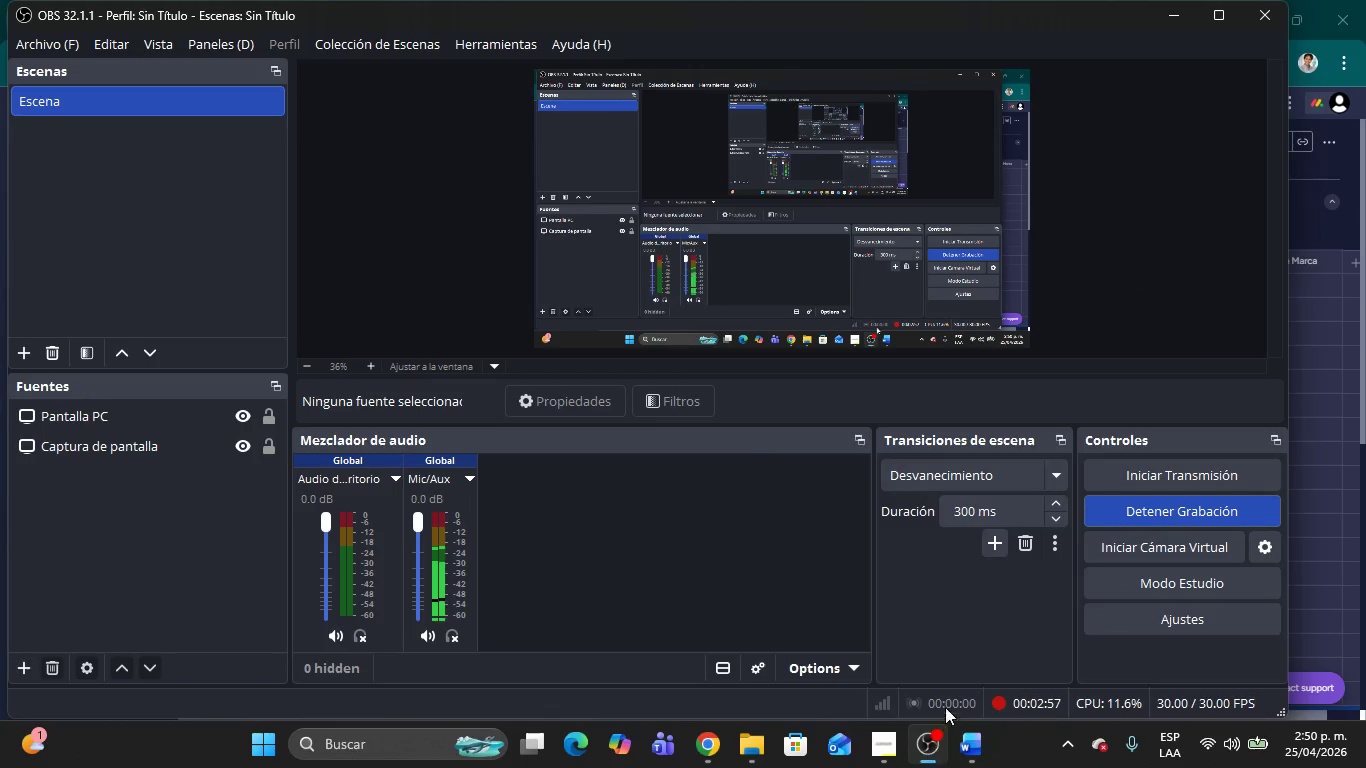 
left_click([1135, 509])
 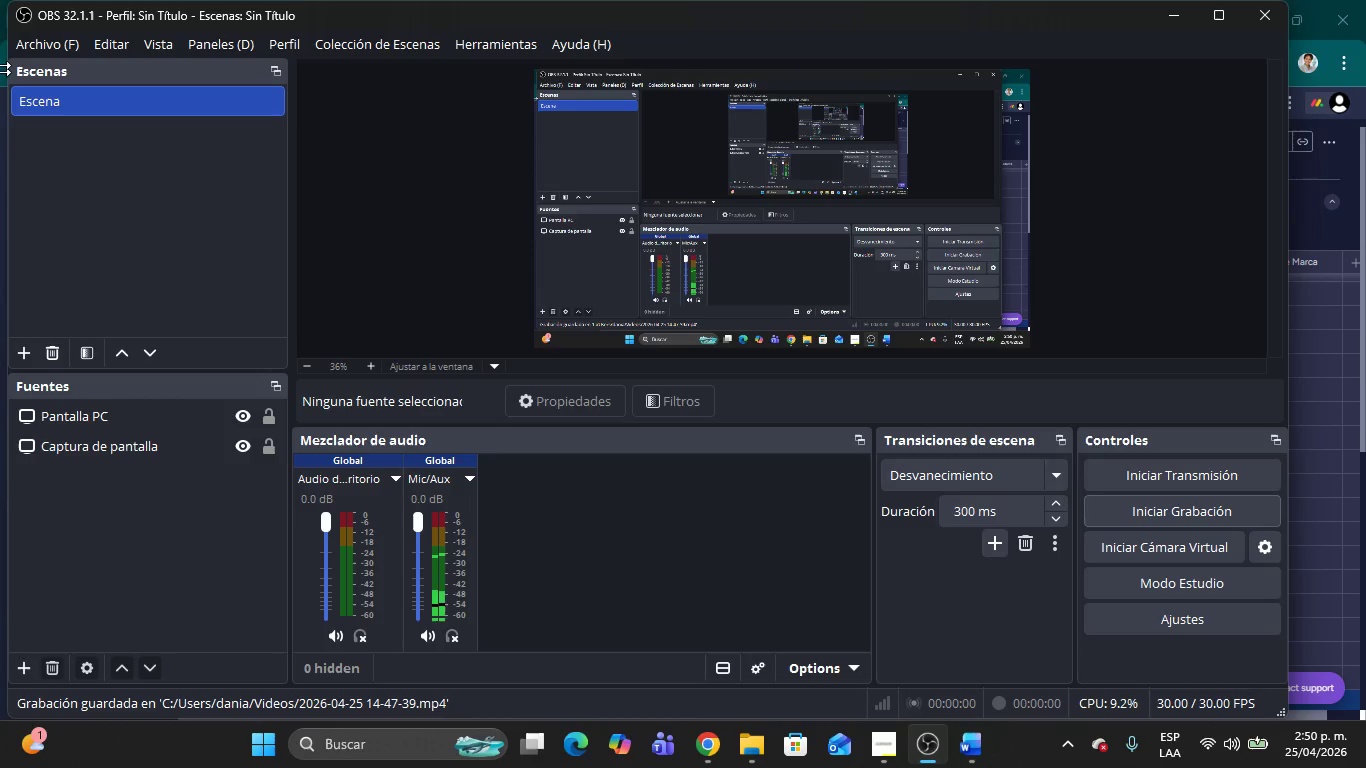 
left_click([59, 36])
 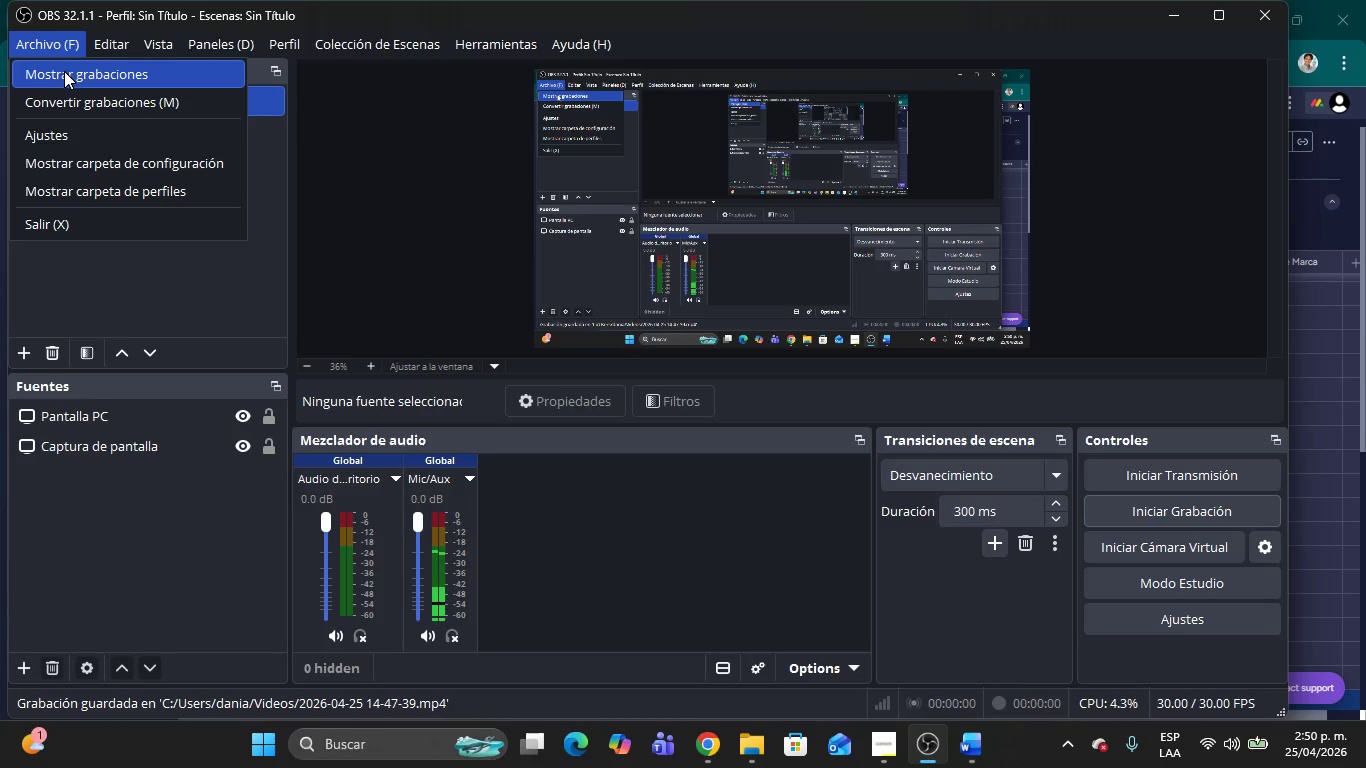 
left_click([64, 71])
 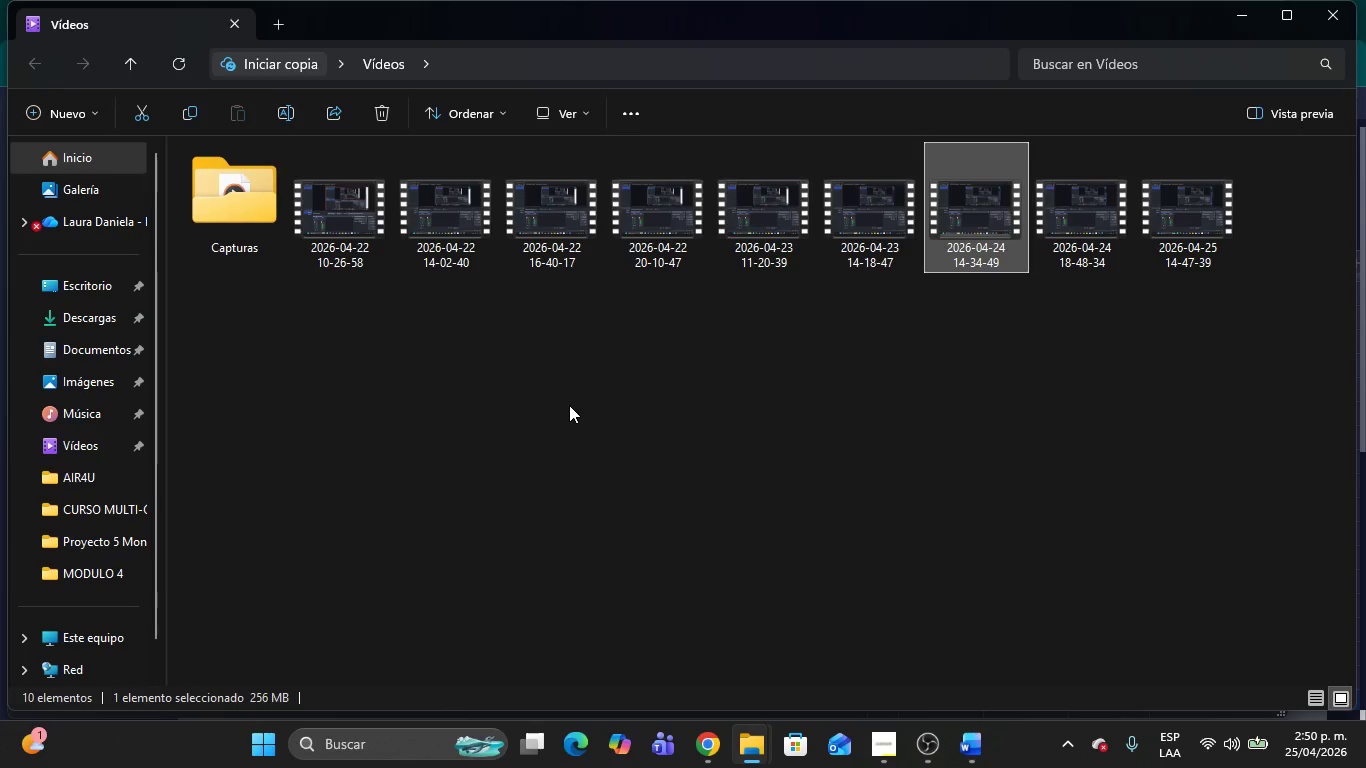 
wait(11.38)
 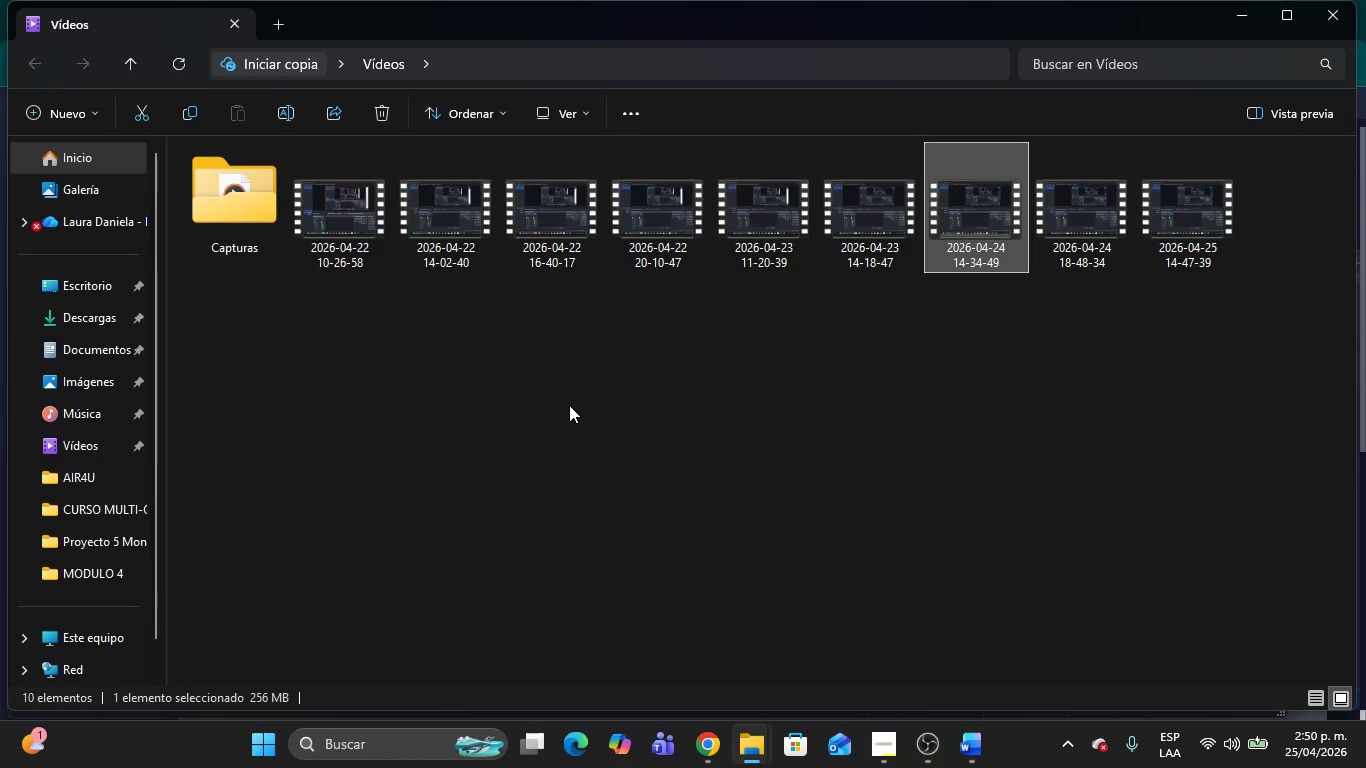 
left_click([887, 747])